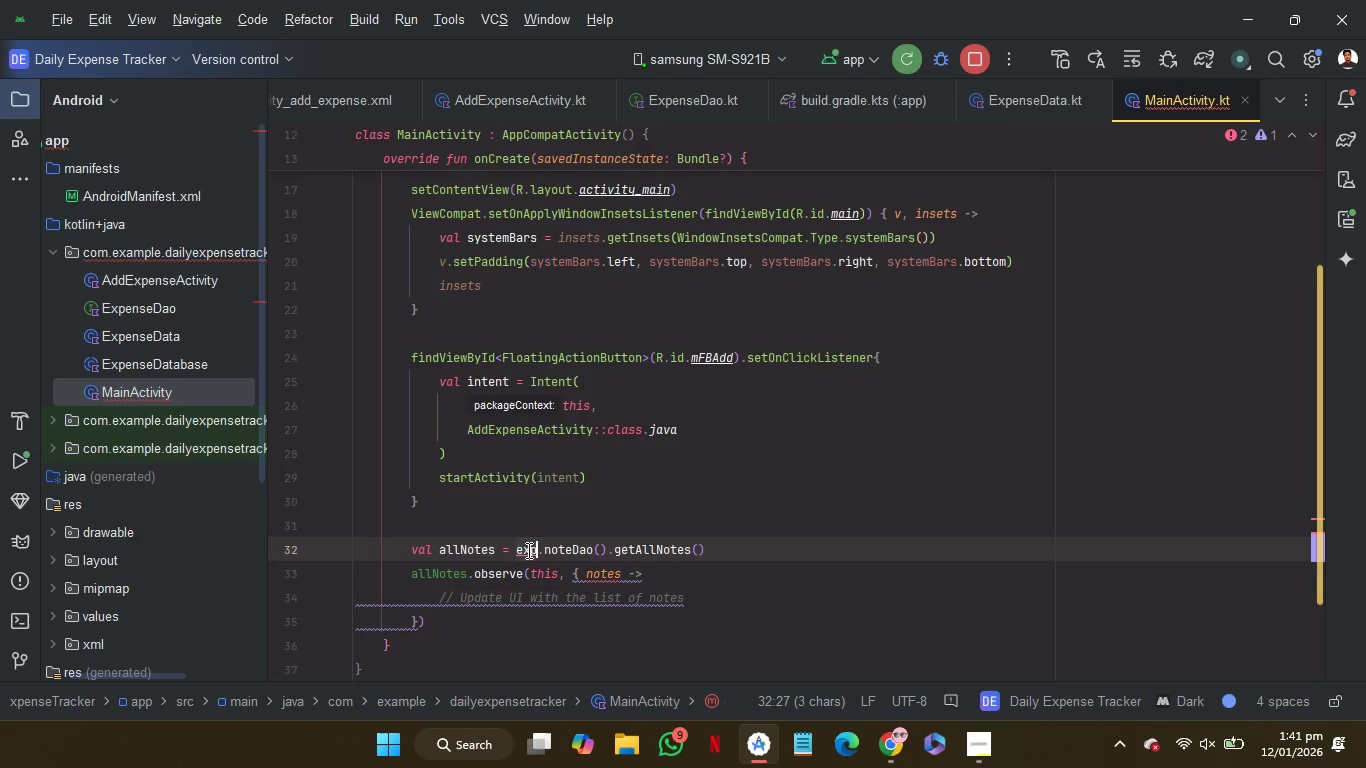 
key(Control+V)
 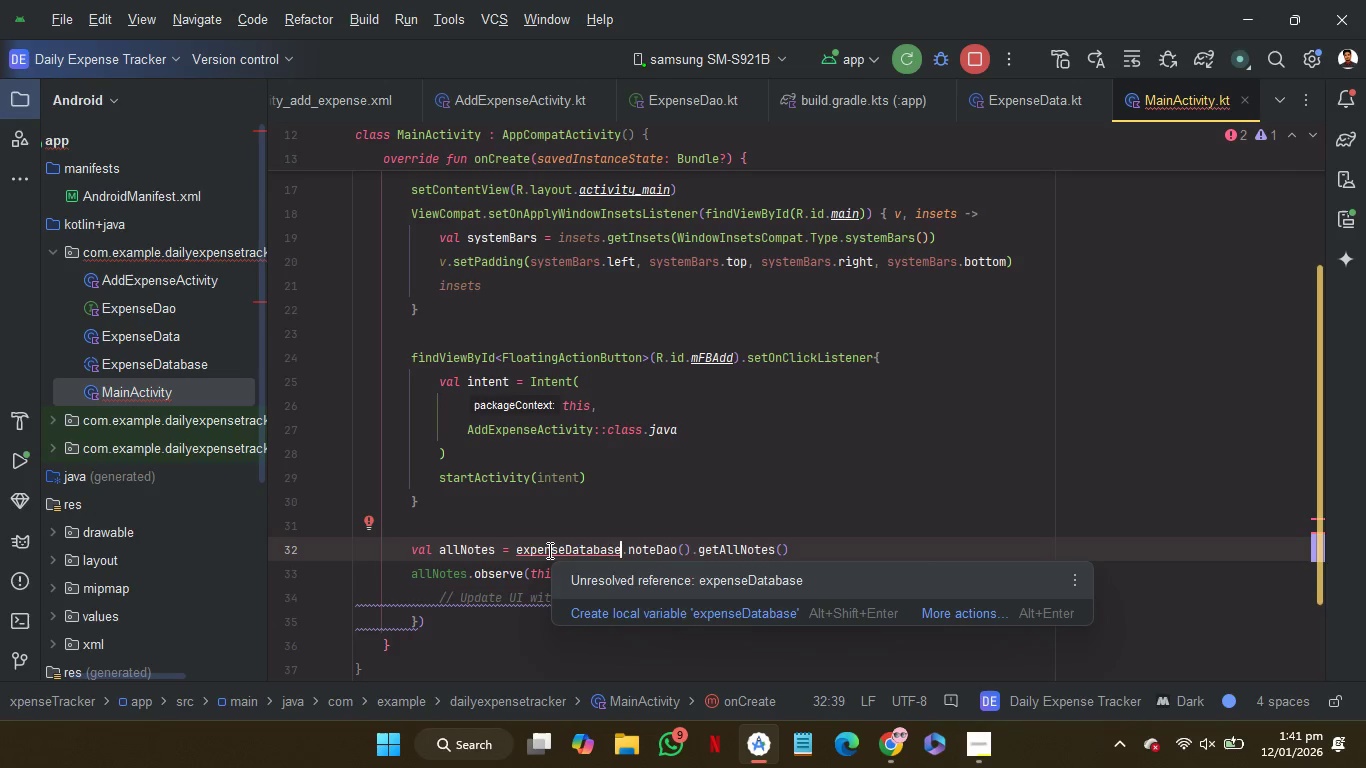 
wait(8.11)
 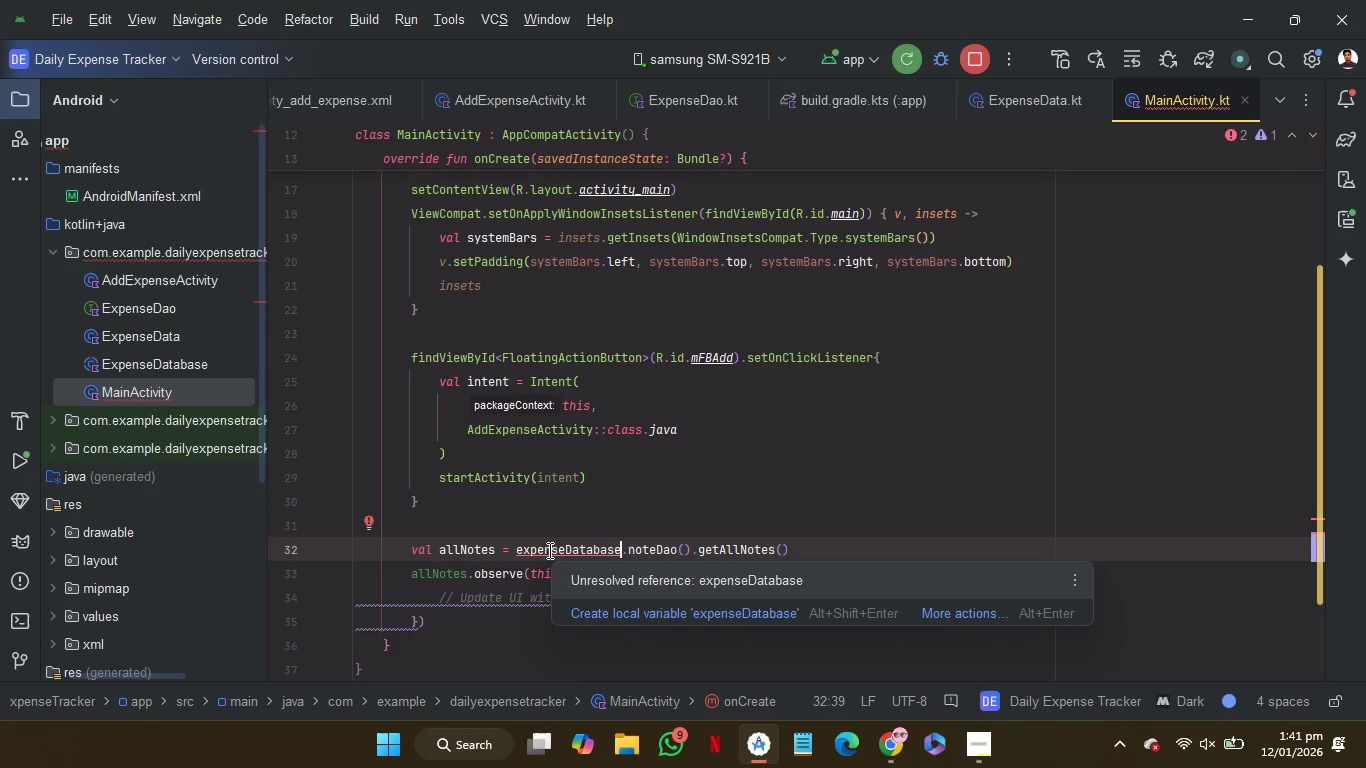 
left_click([514, 104])
 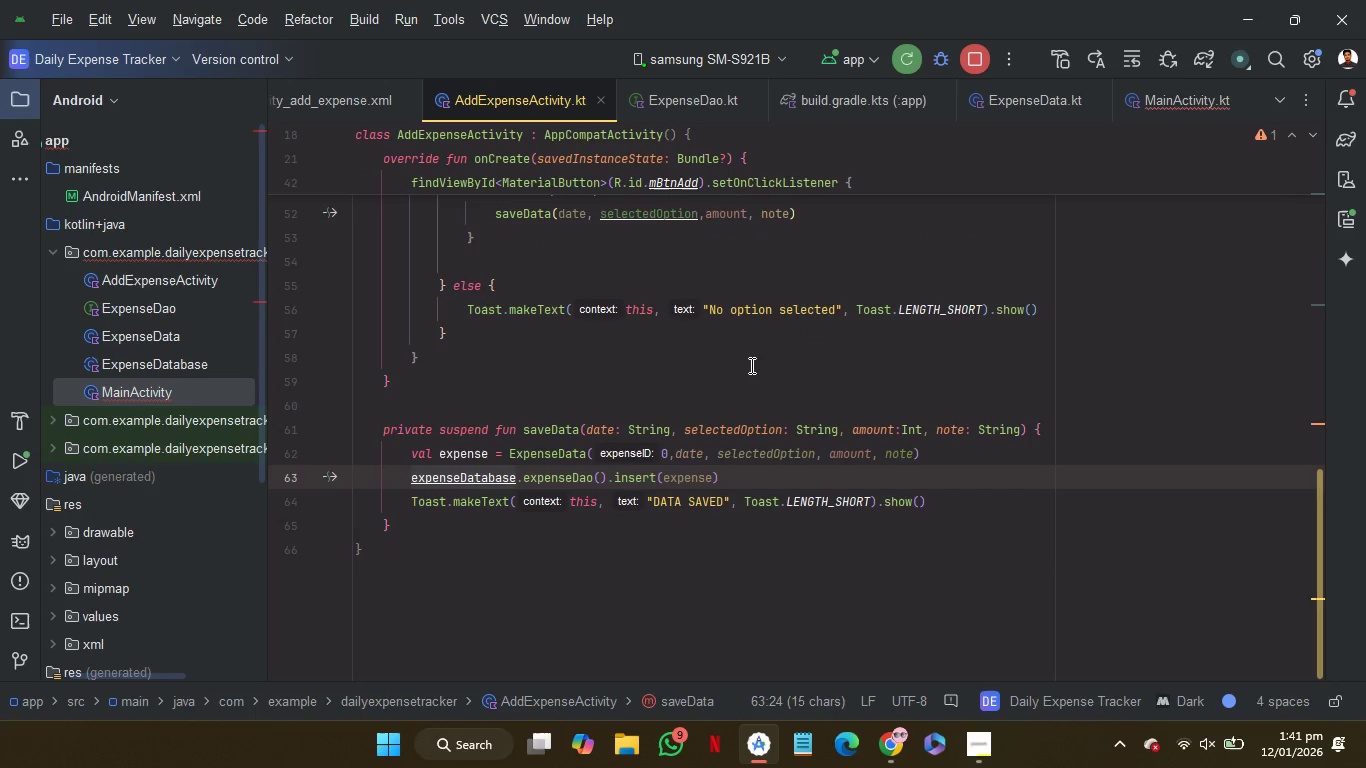 
scroll: coordinate [750, 365], scroll_direction: up, amount: 11.0
 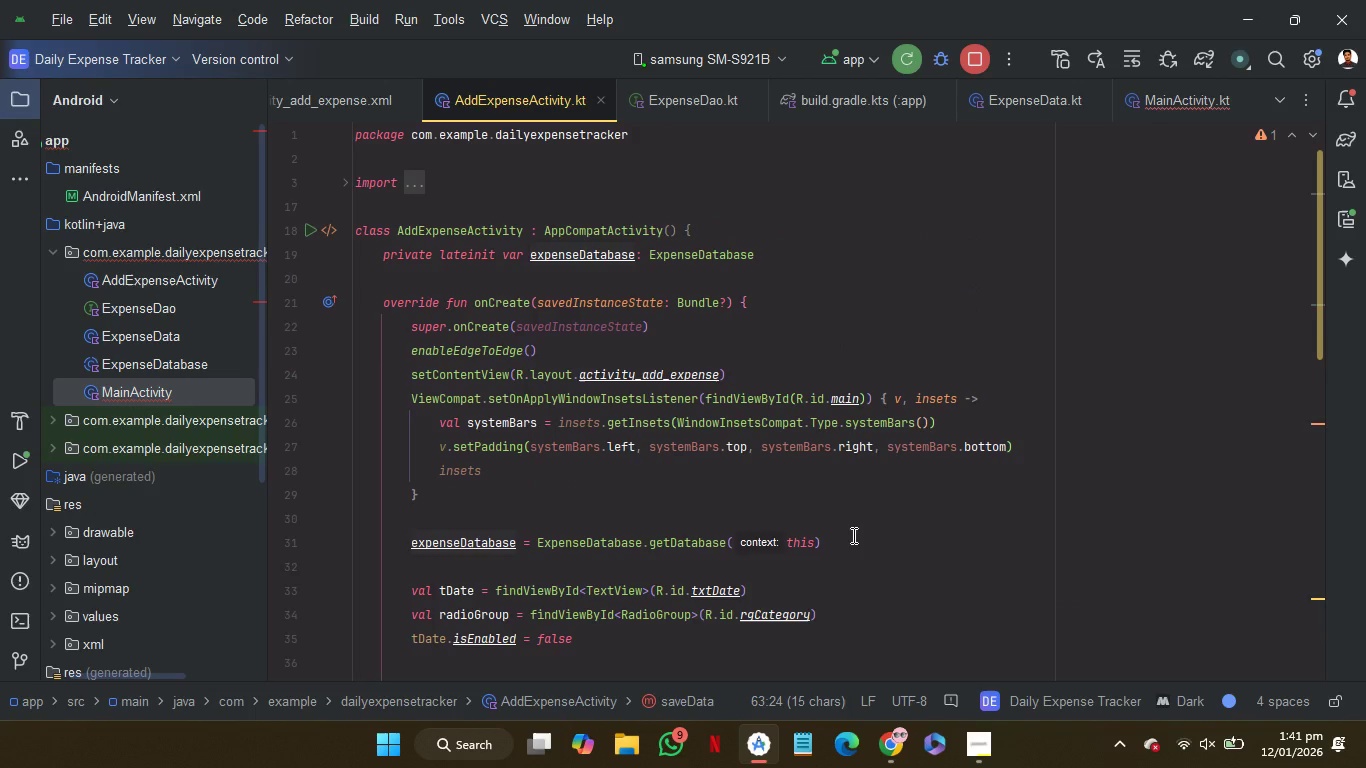 
left_click_drag(start_coordinate=[852, 535], to_coordinate=[847, 515])
 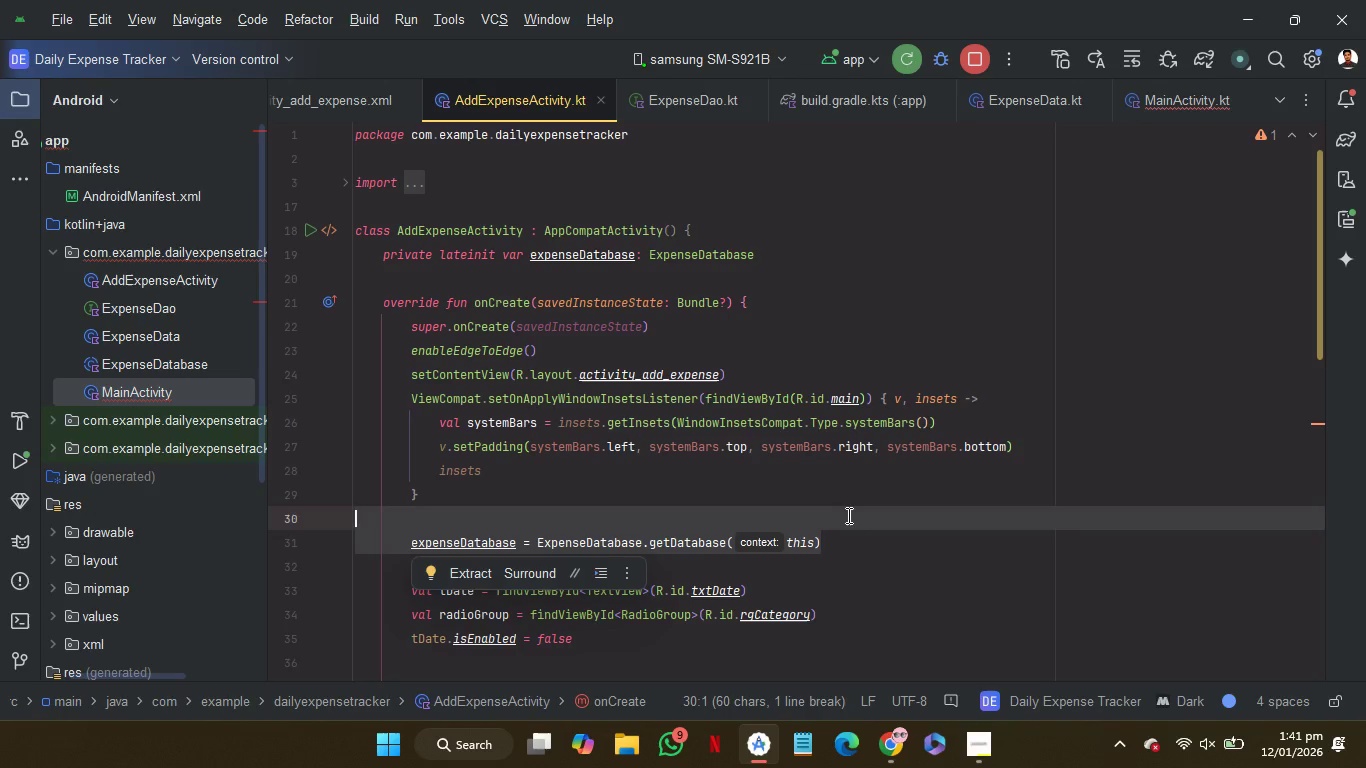 
key(Control+C)
 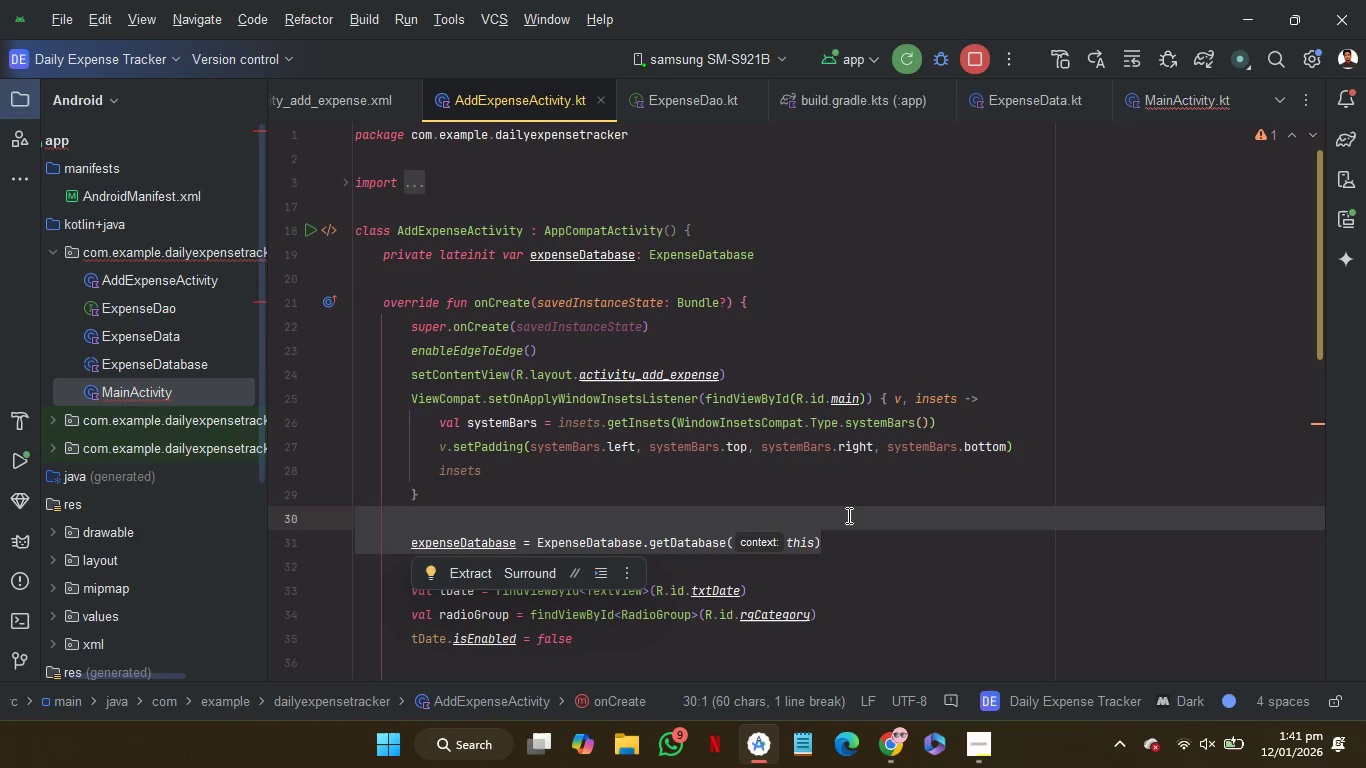 
key(Control+C)
 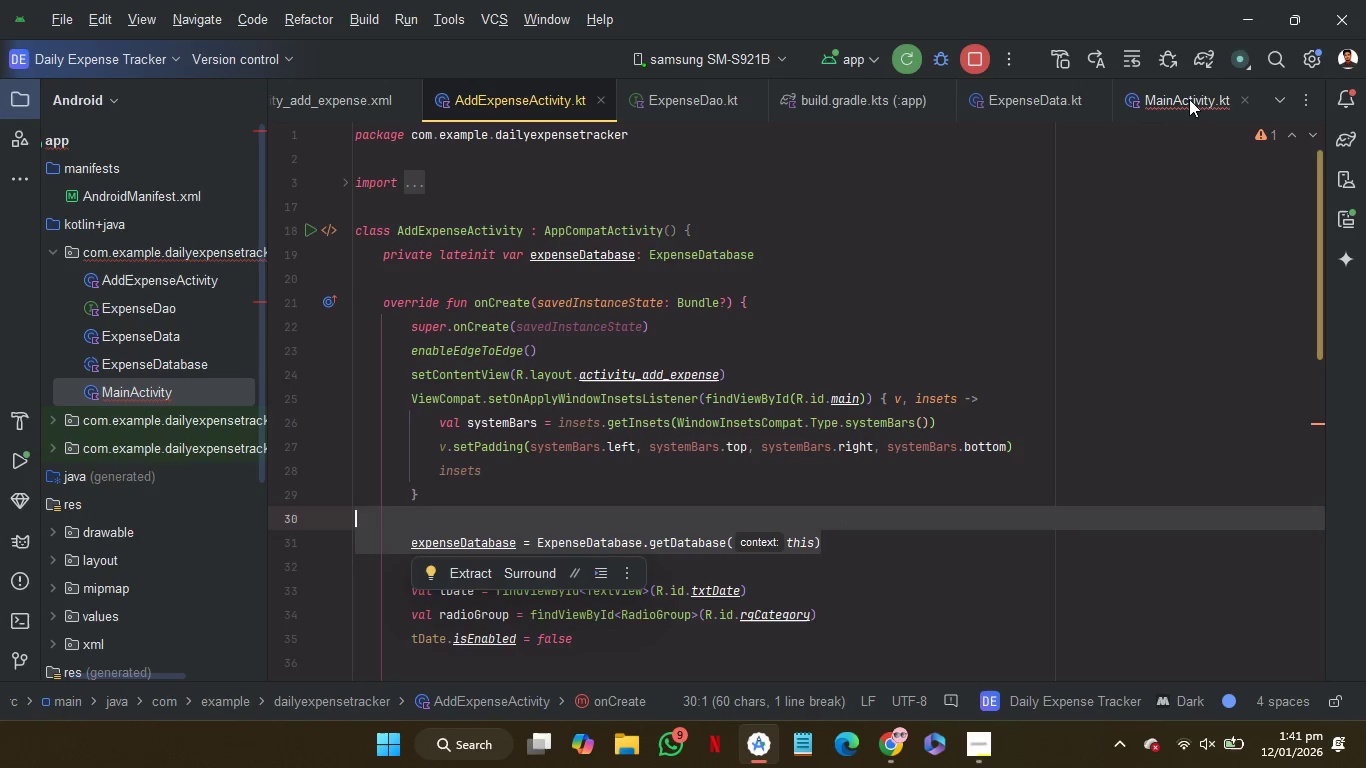 
left_click([1189, 99])
 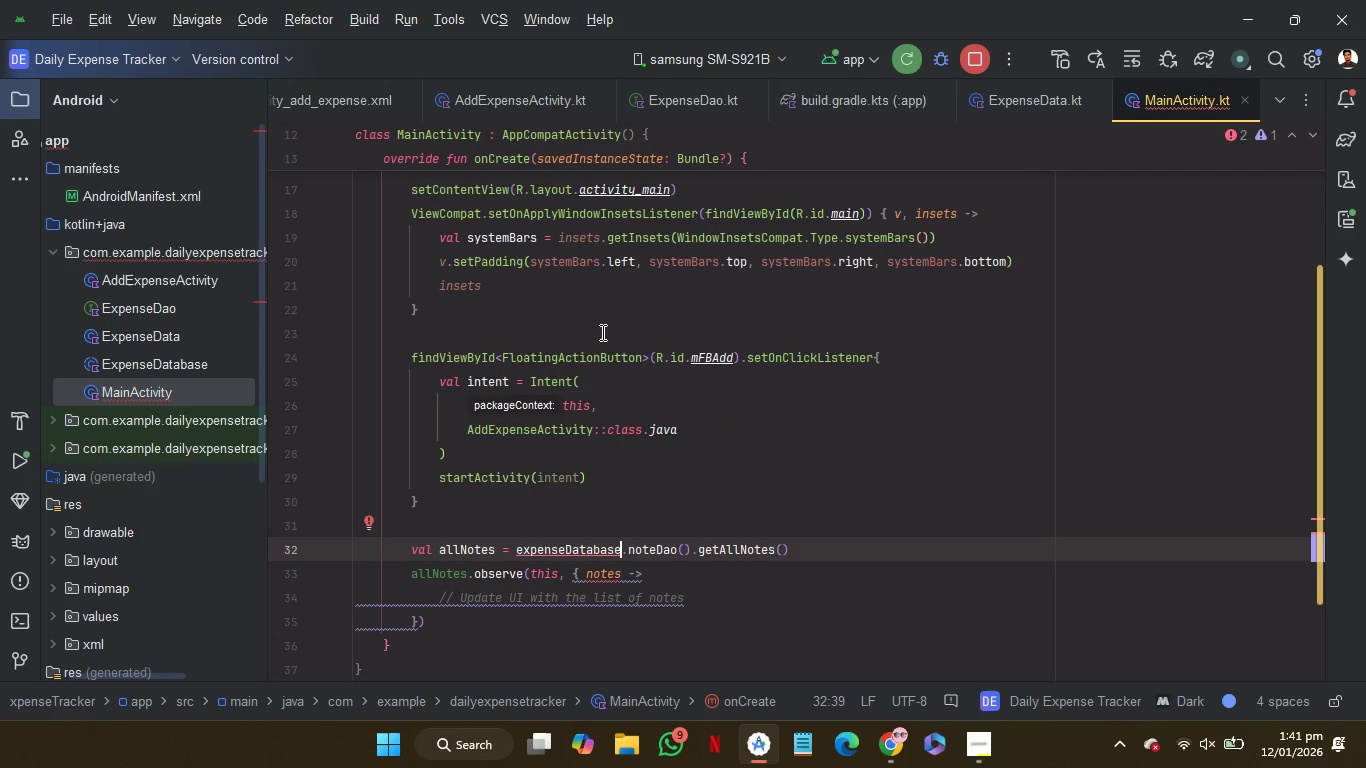 
left_click([604, 328])
 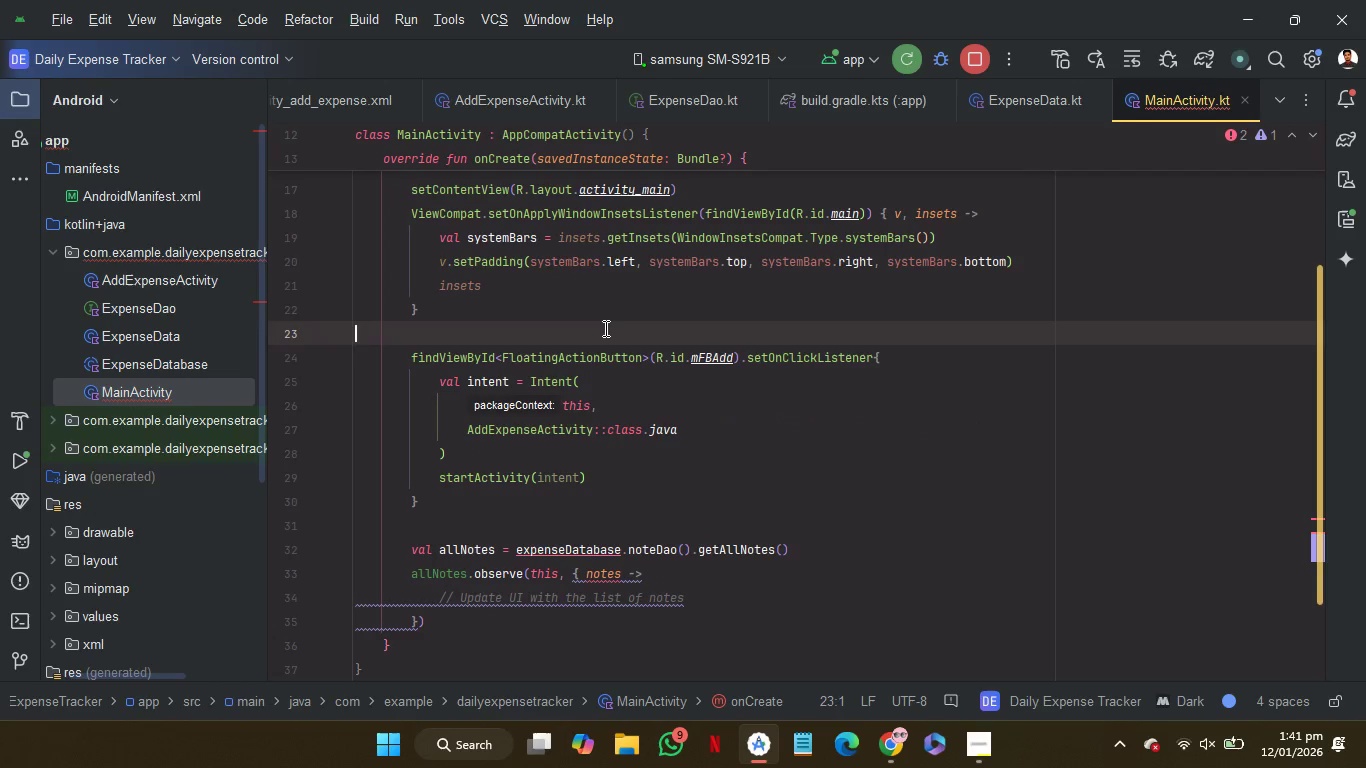 
key(Control+V)
 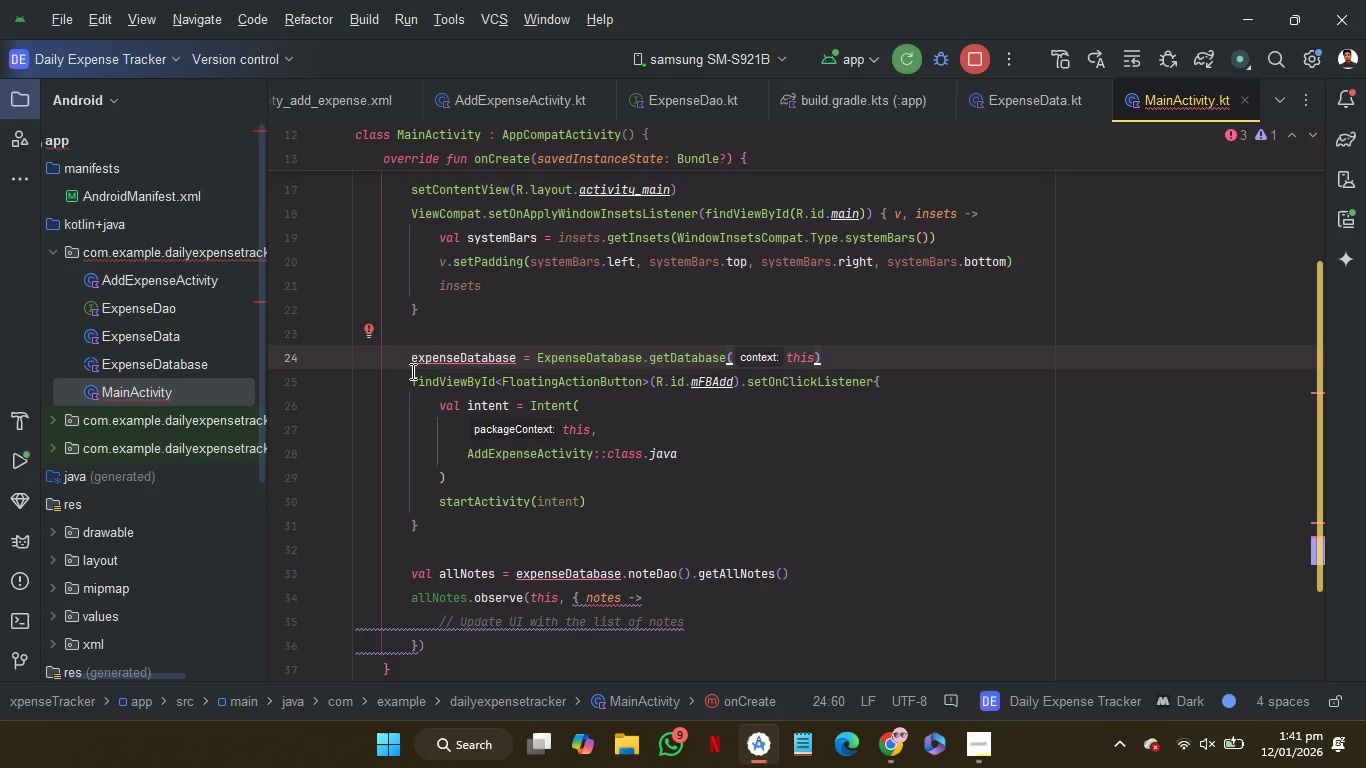 
left_click([411, 368])
 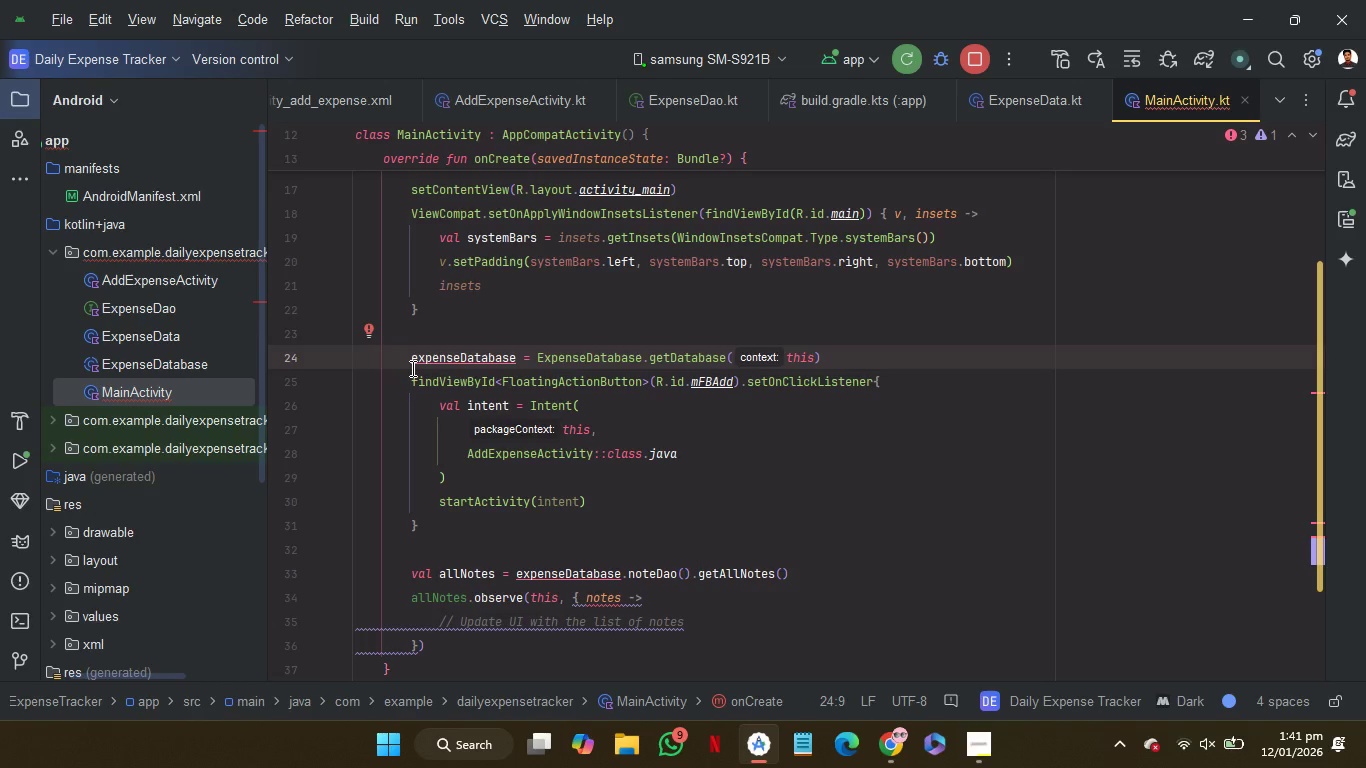 
type(val )
 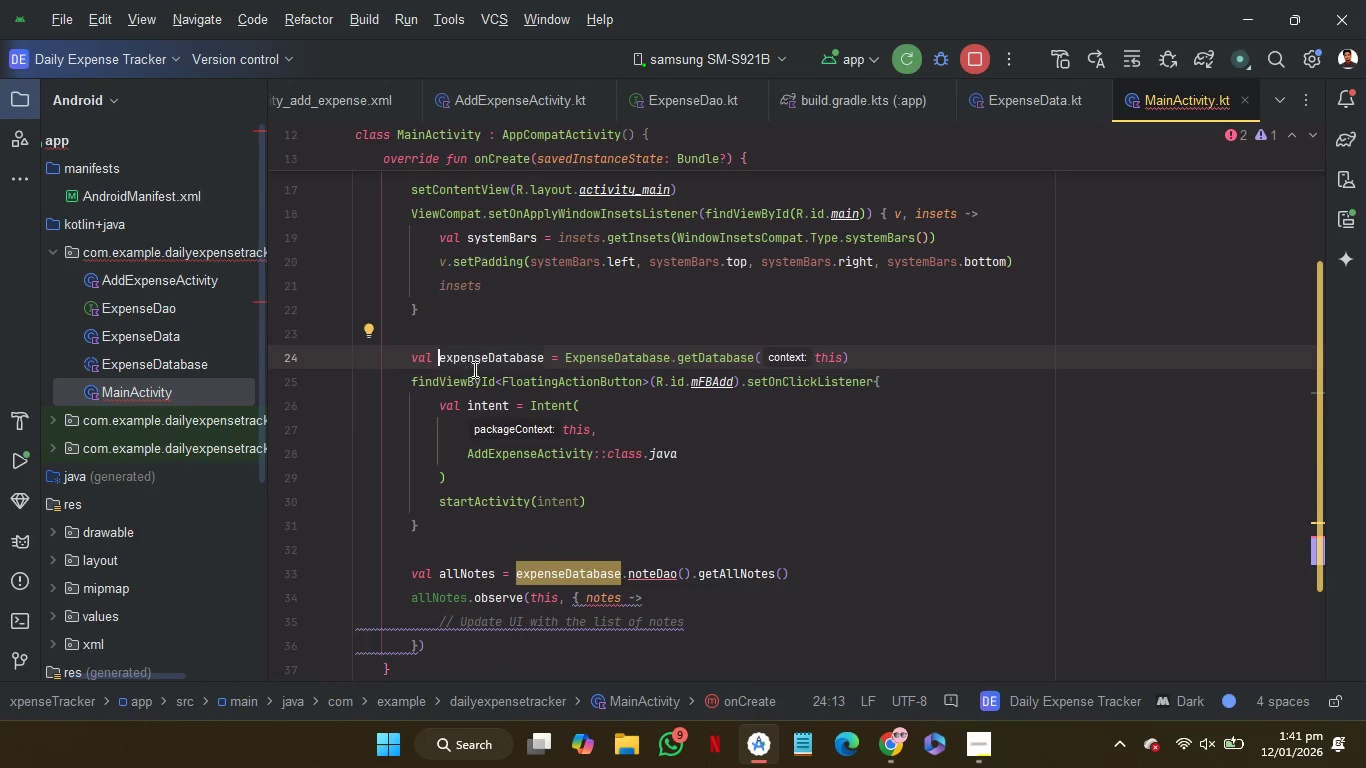 
double_click([475, 362])
 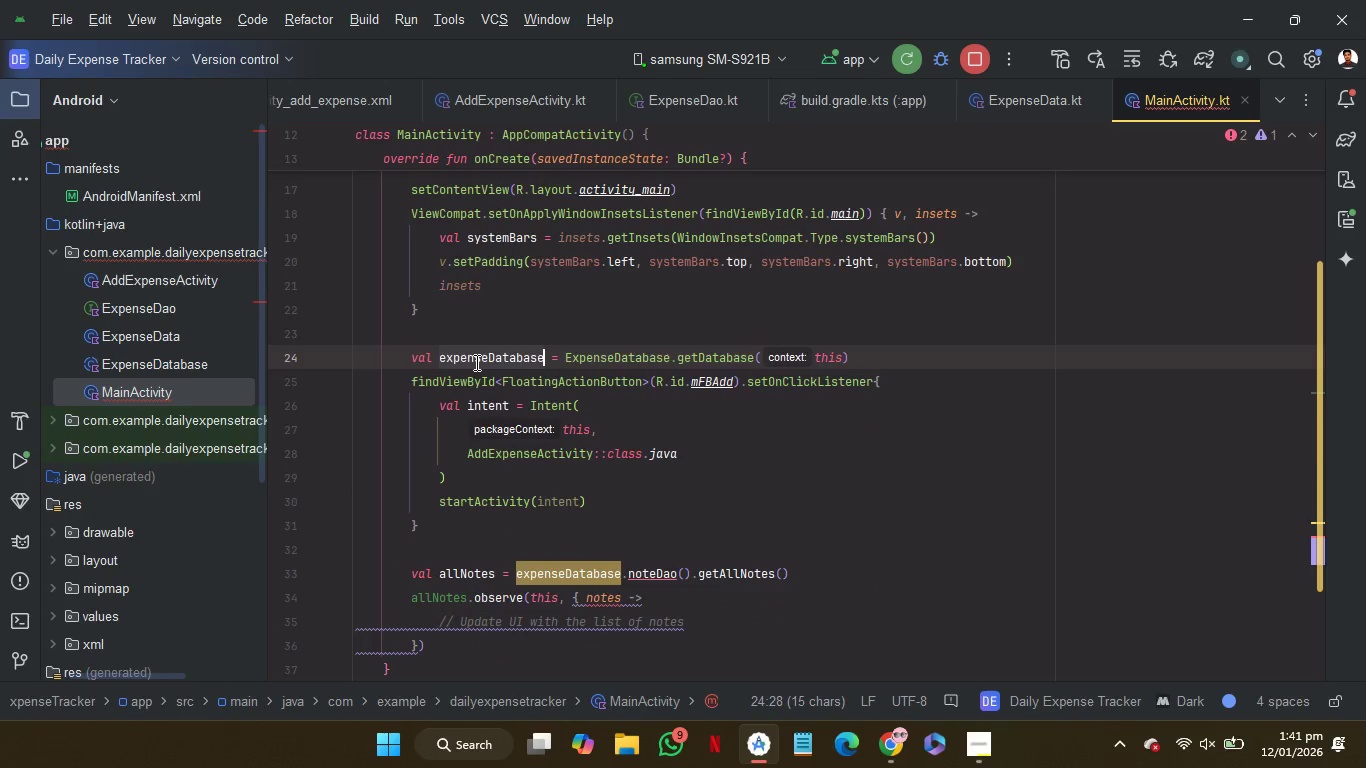 
key(Control+C)
 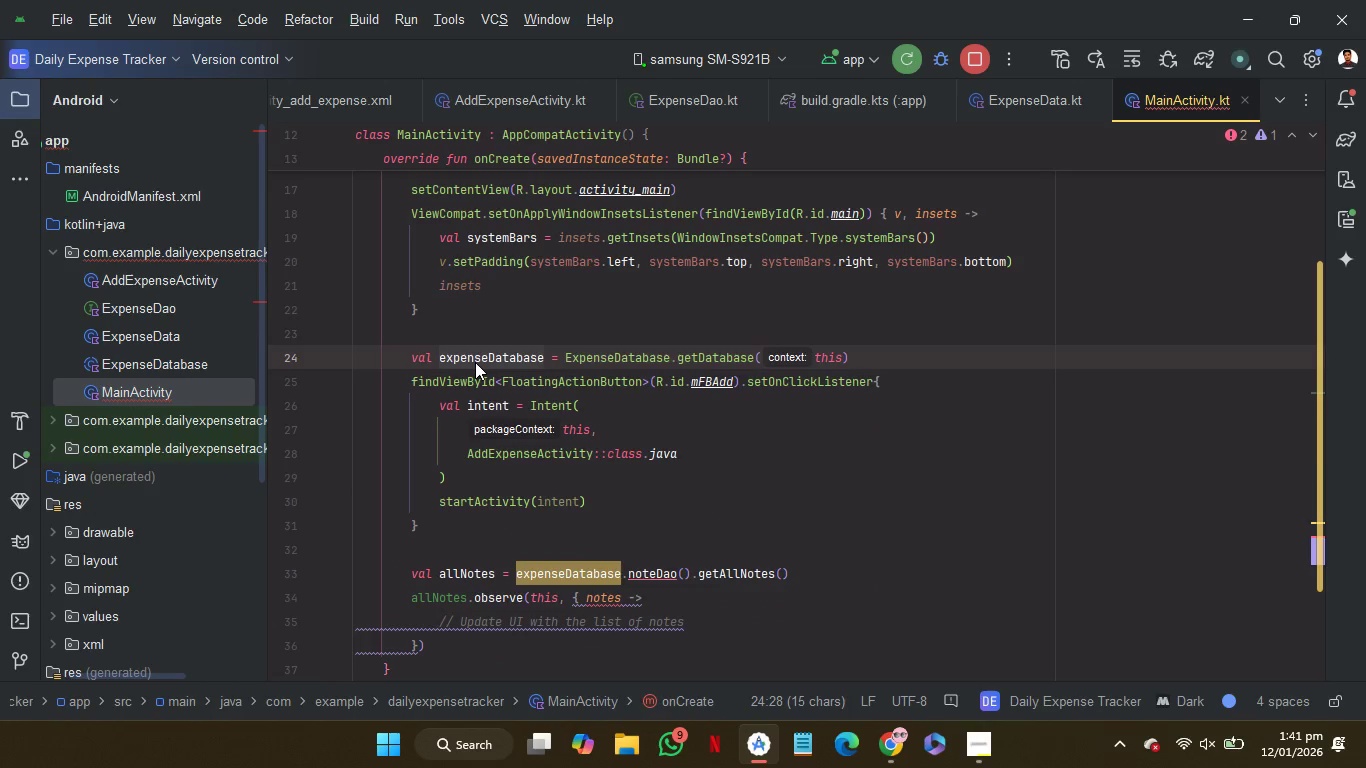 
key(Control+C)
 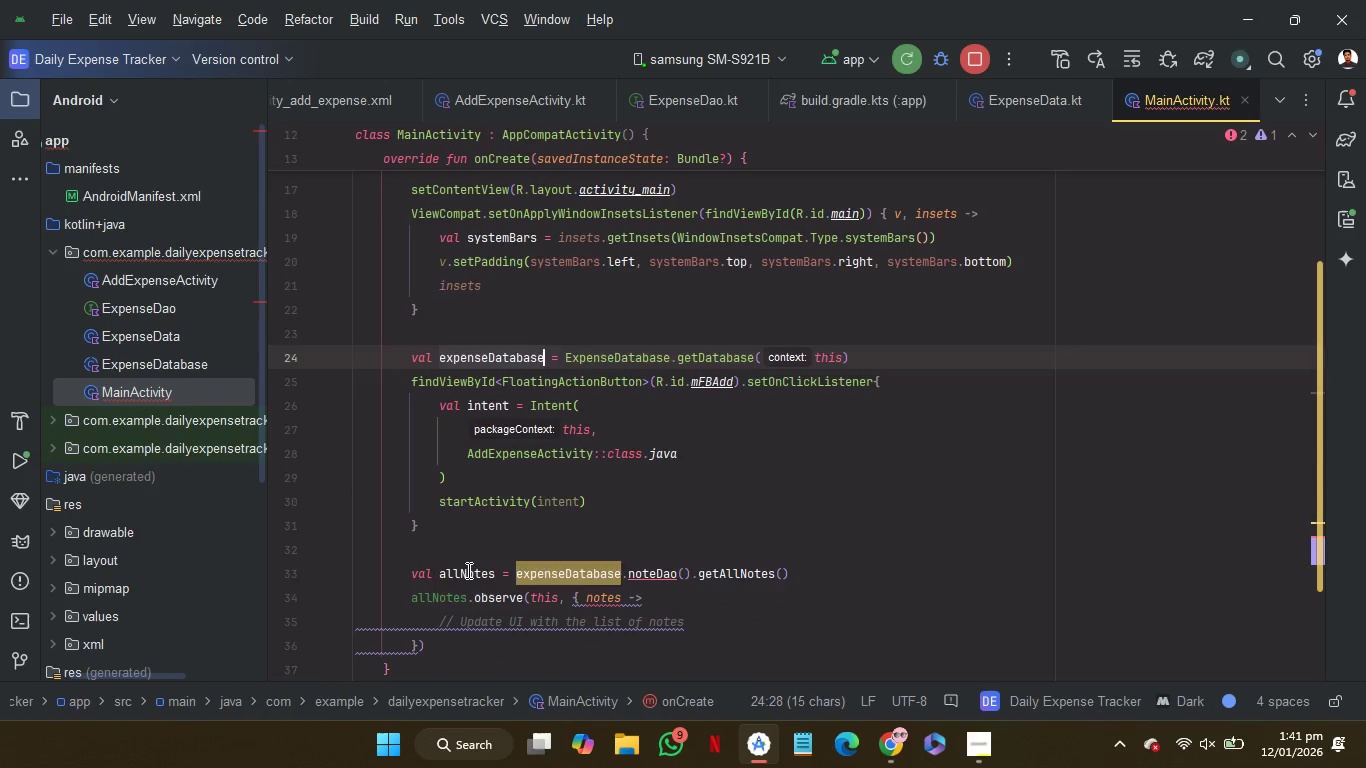 
double_click([467, 570])
 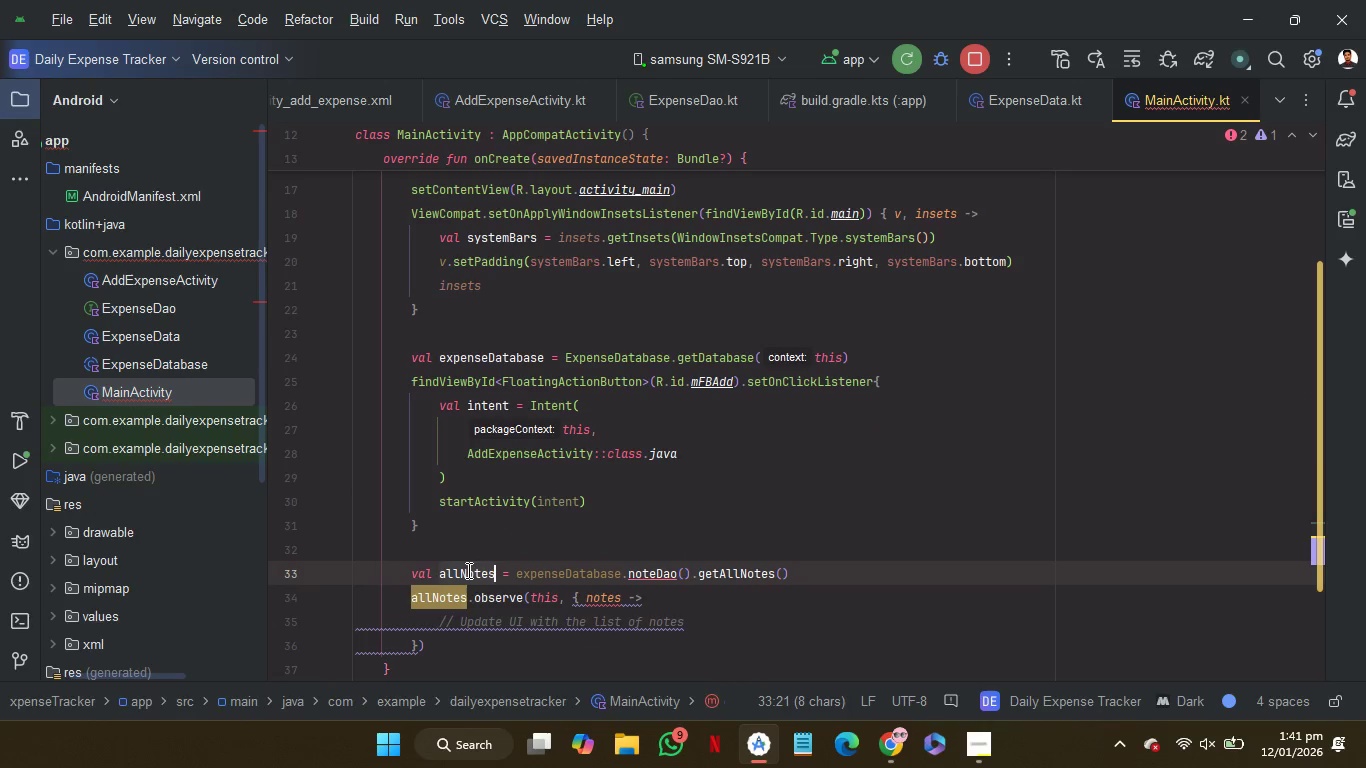 
hold_key(key=ControlLeft, duration=0.88)
 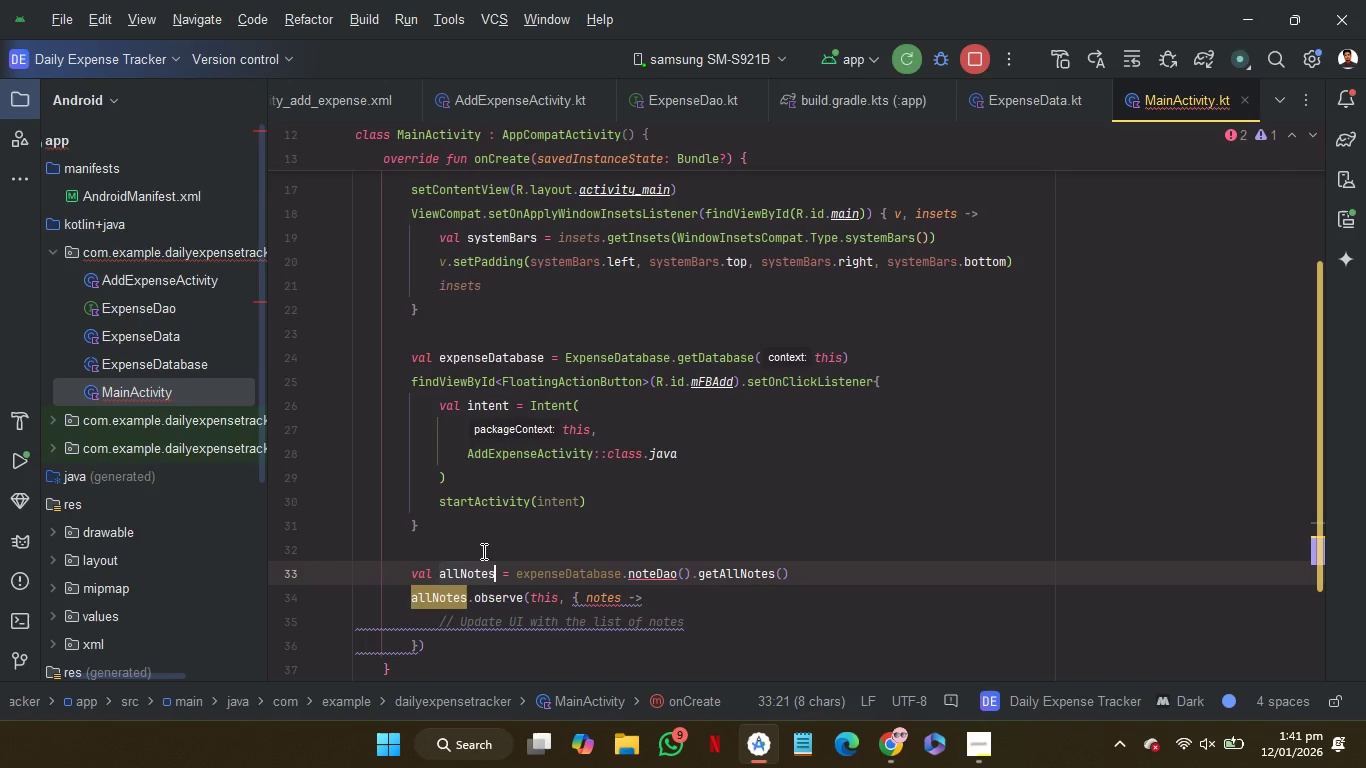 
left_click([482, 551])
 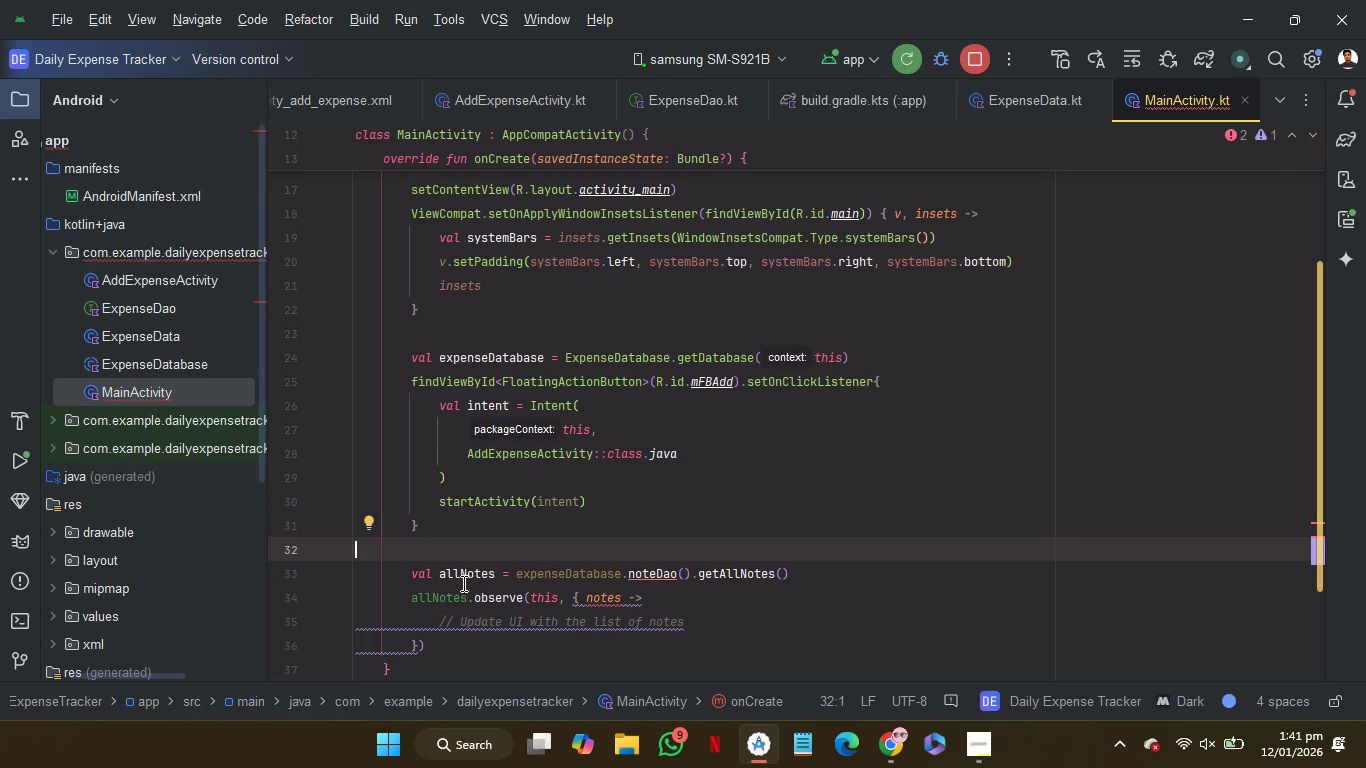 
left_click_drag(start_coordinate=[462, 578], to_coordinate=[493, 580])
 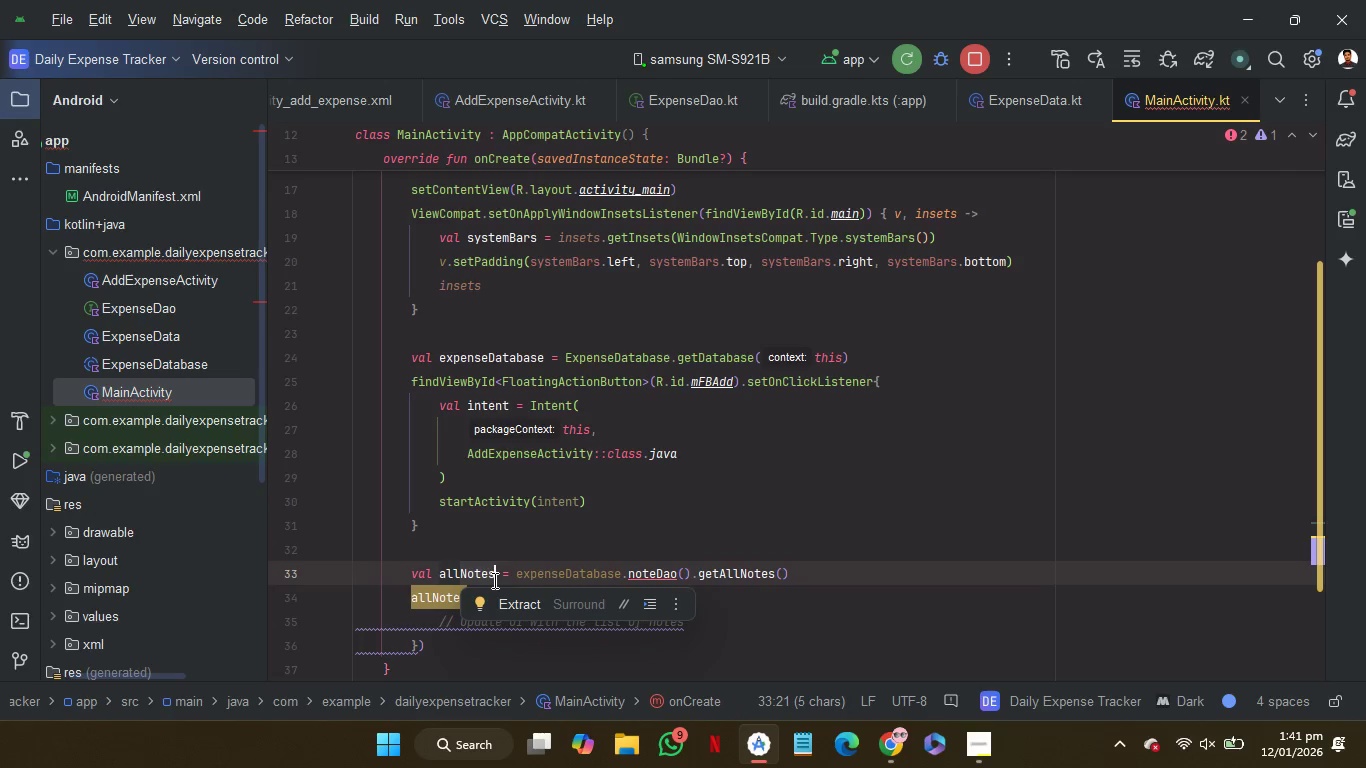 
type(Expense)
 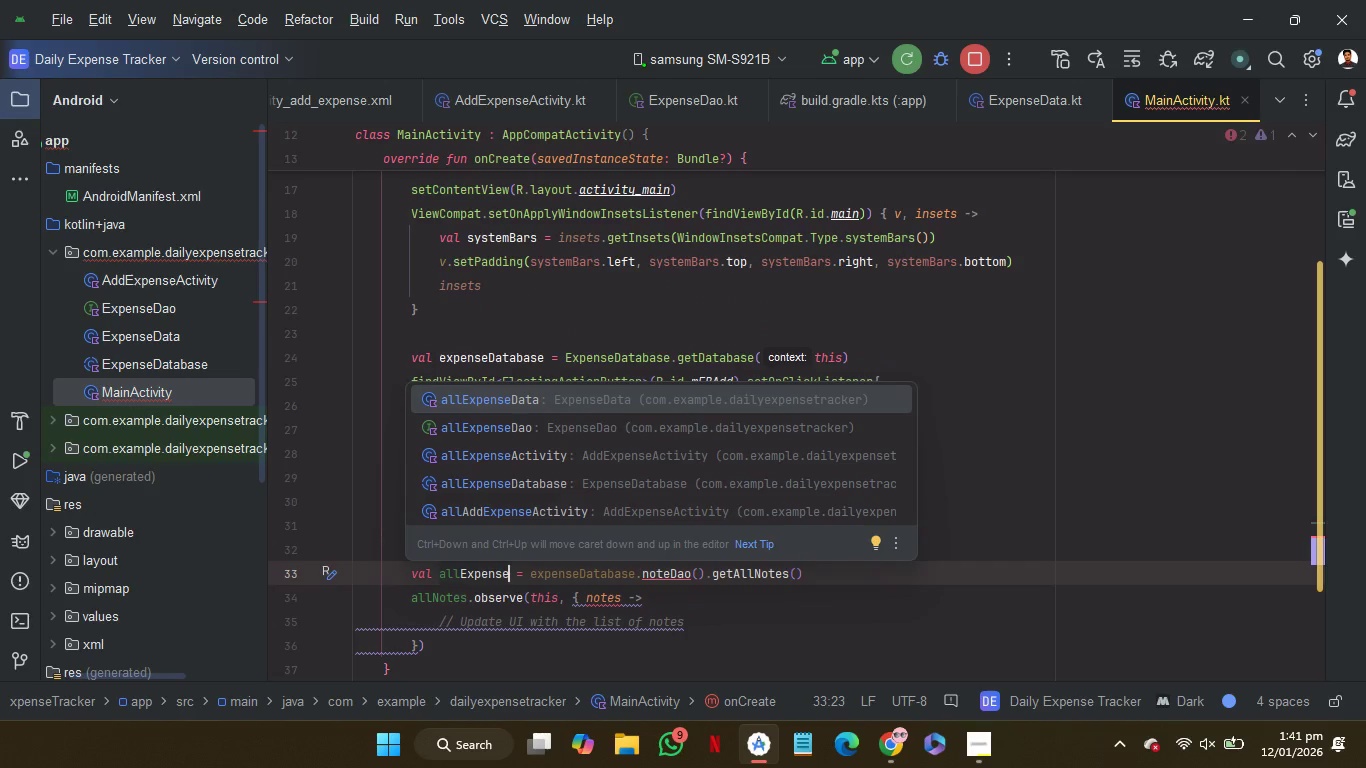 
key(ArrowRight)
 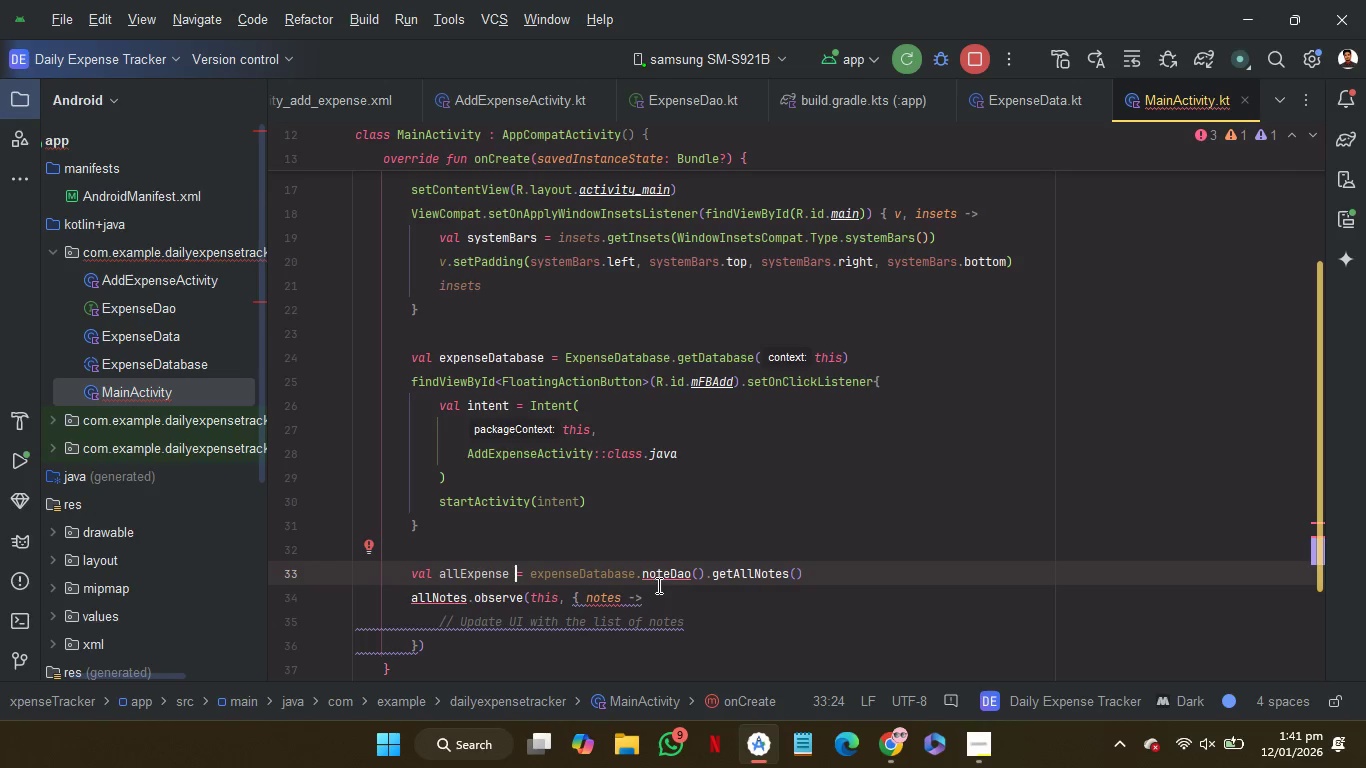 
left_click([660, 580])
 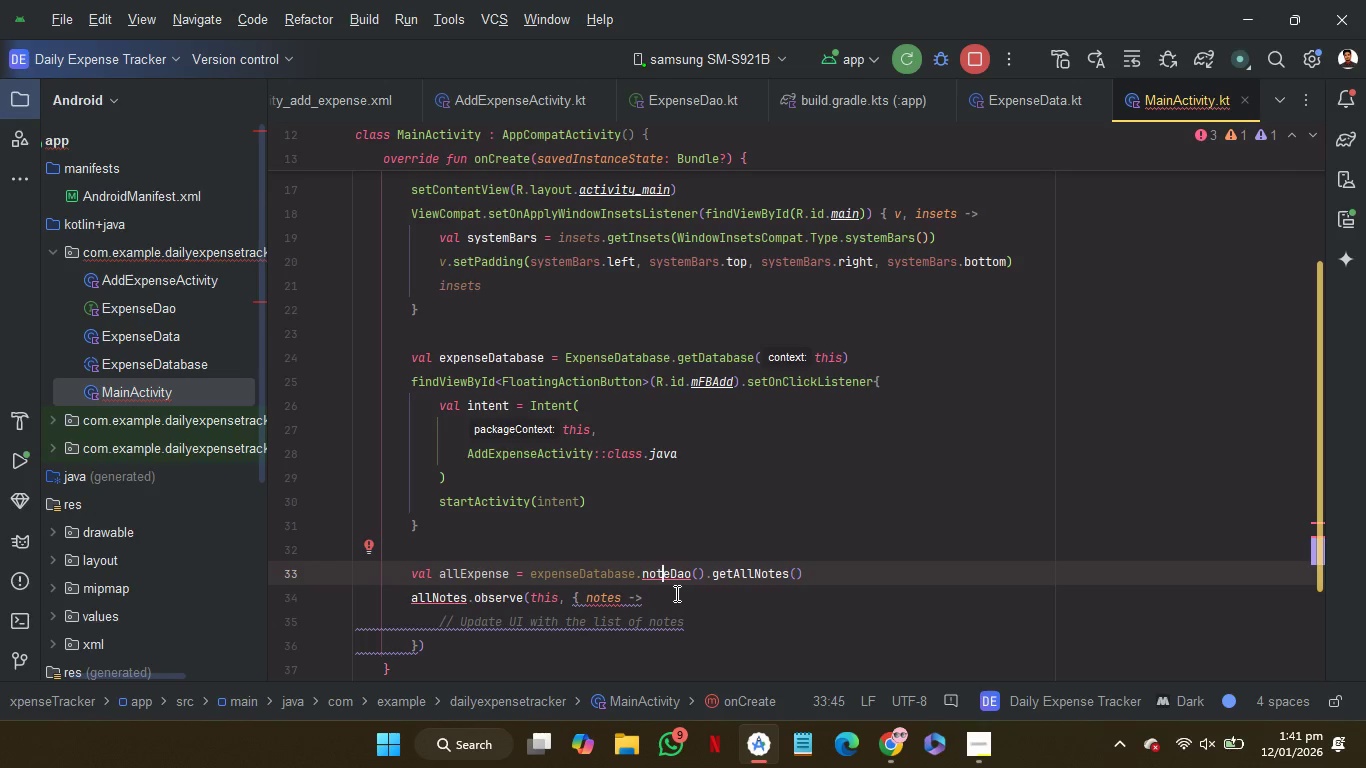 
key(ArrowRight)
 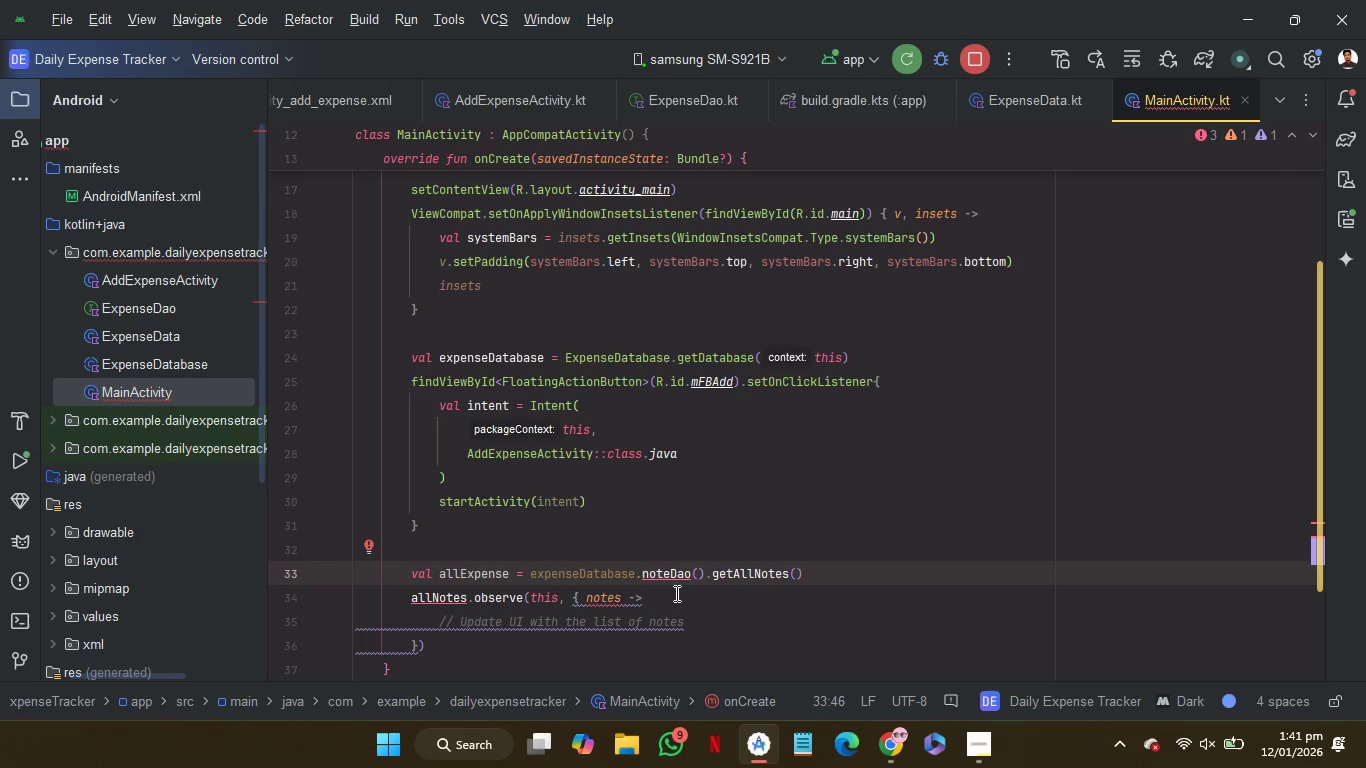 
key(Control+Shift+ArrowLeft)
 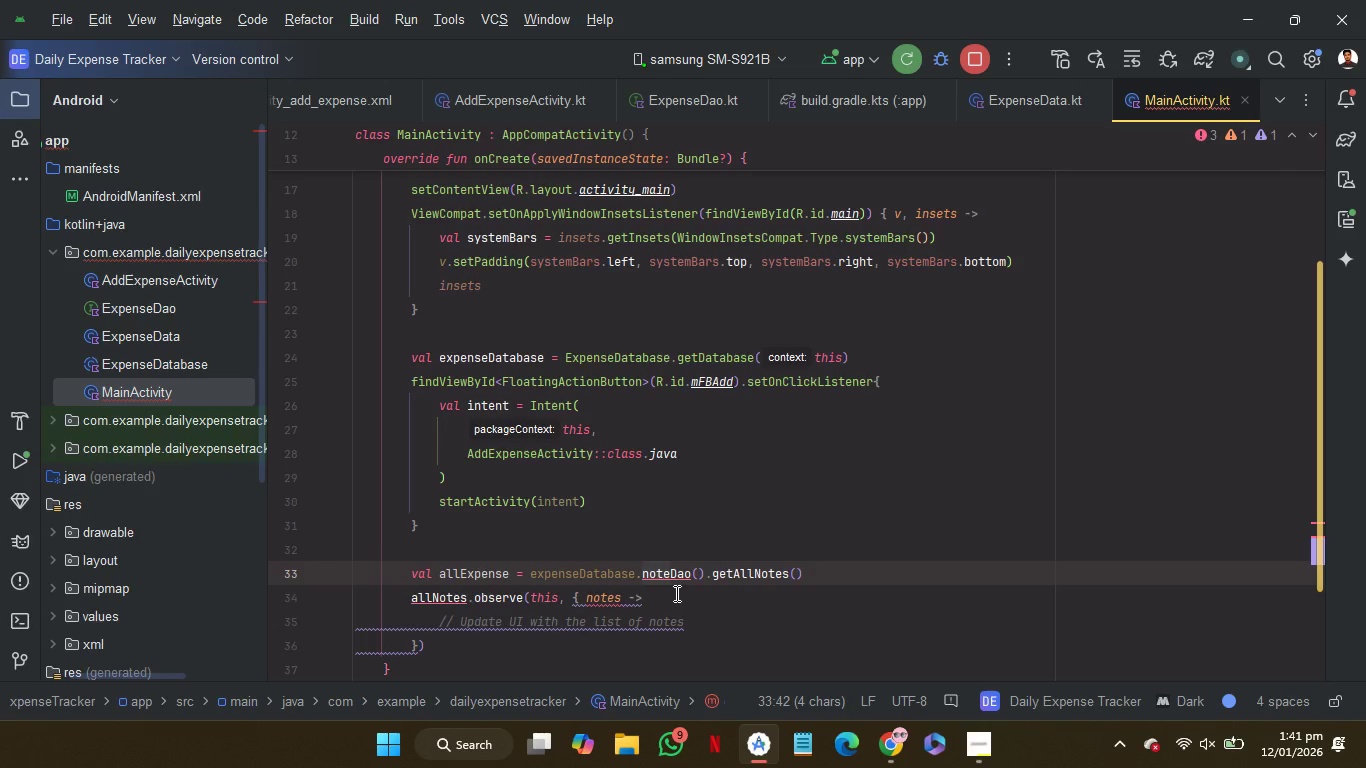 
type(exp)
 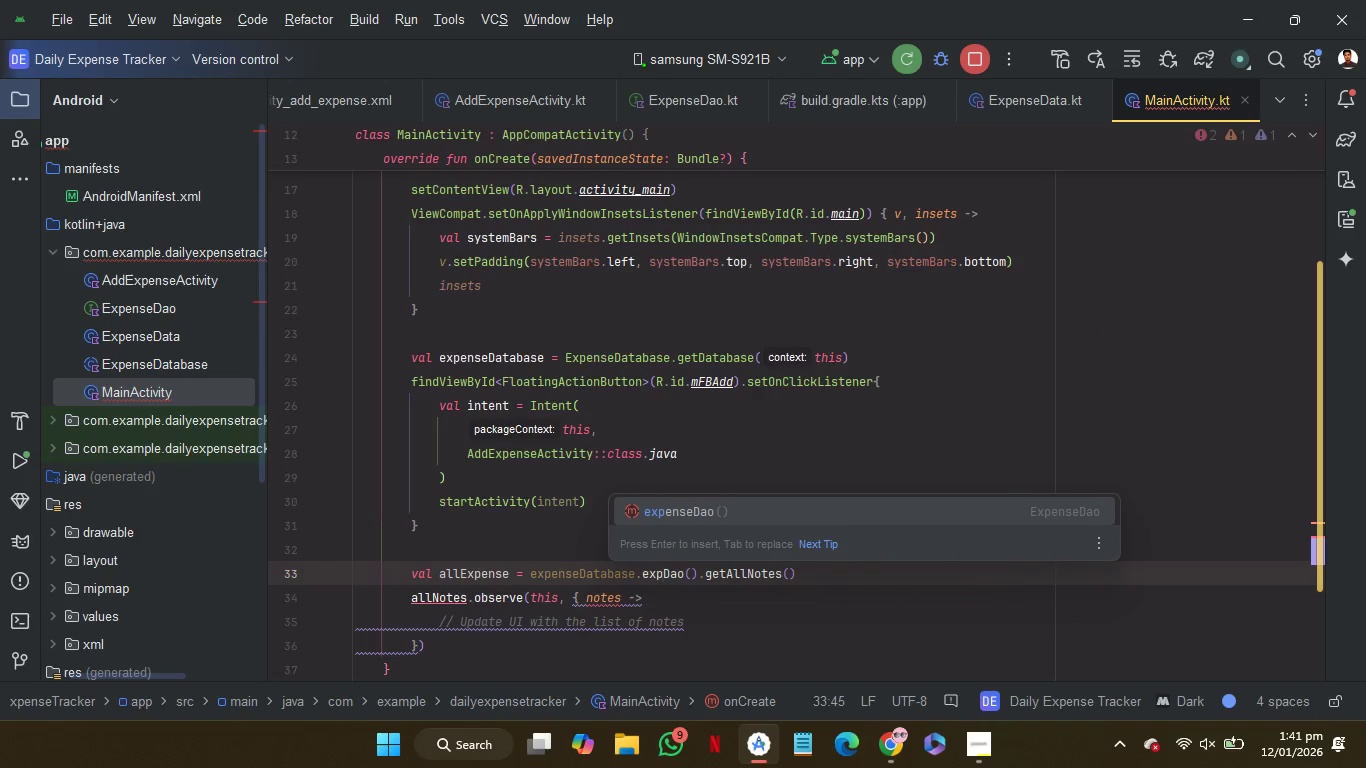 
key(ArrowRight)
 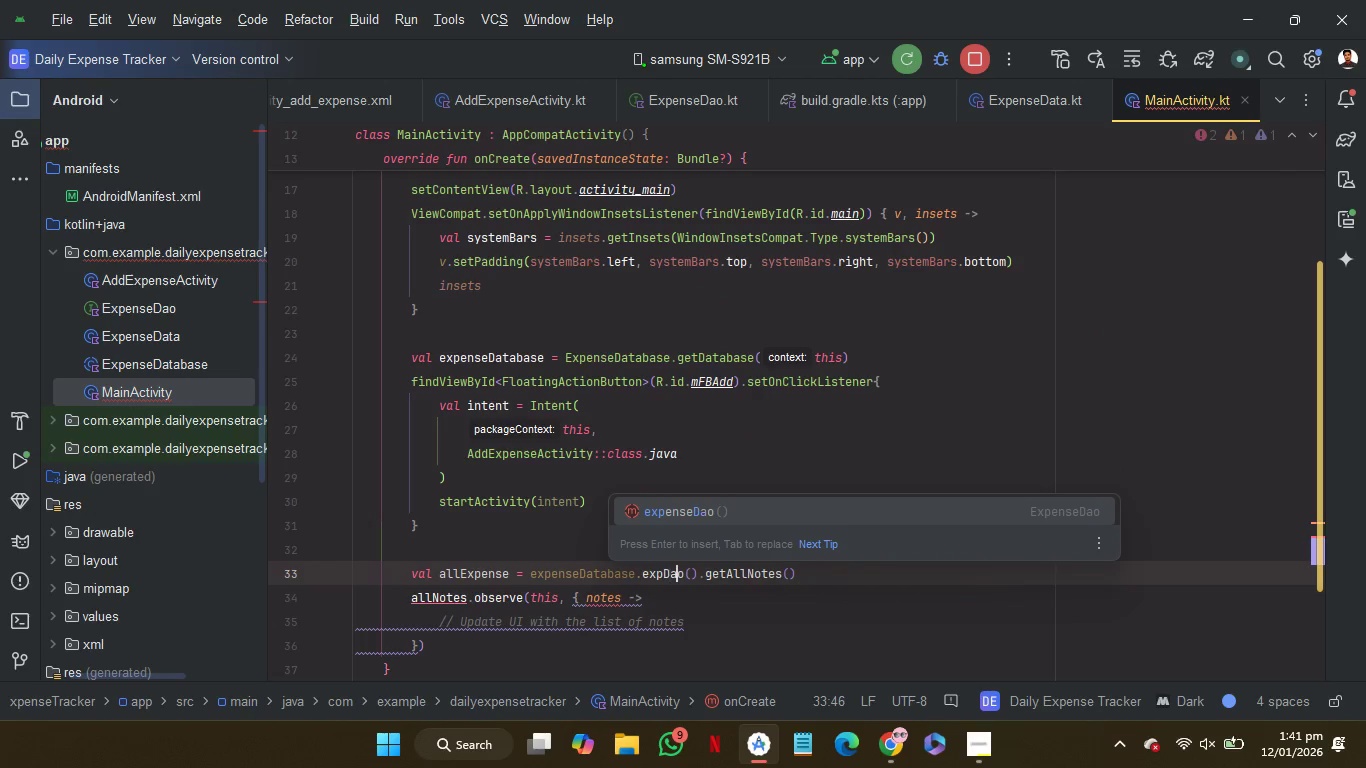 
key(ArrowRight)
 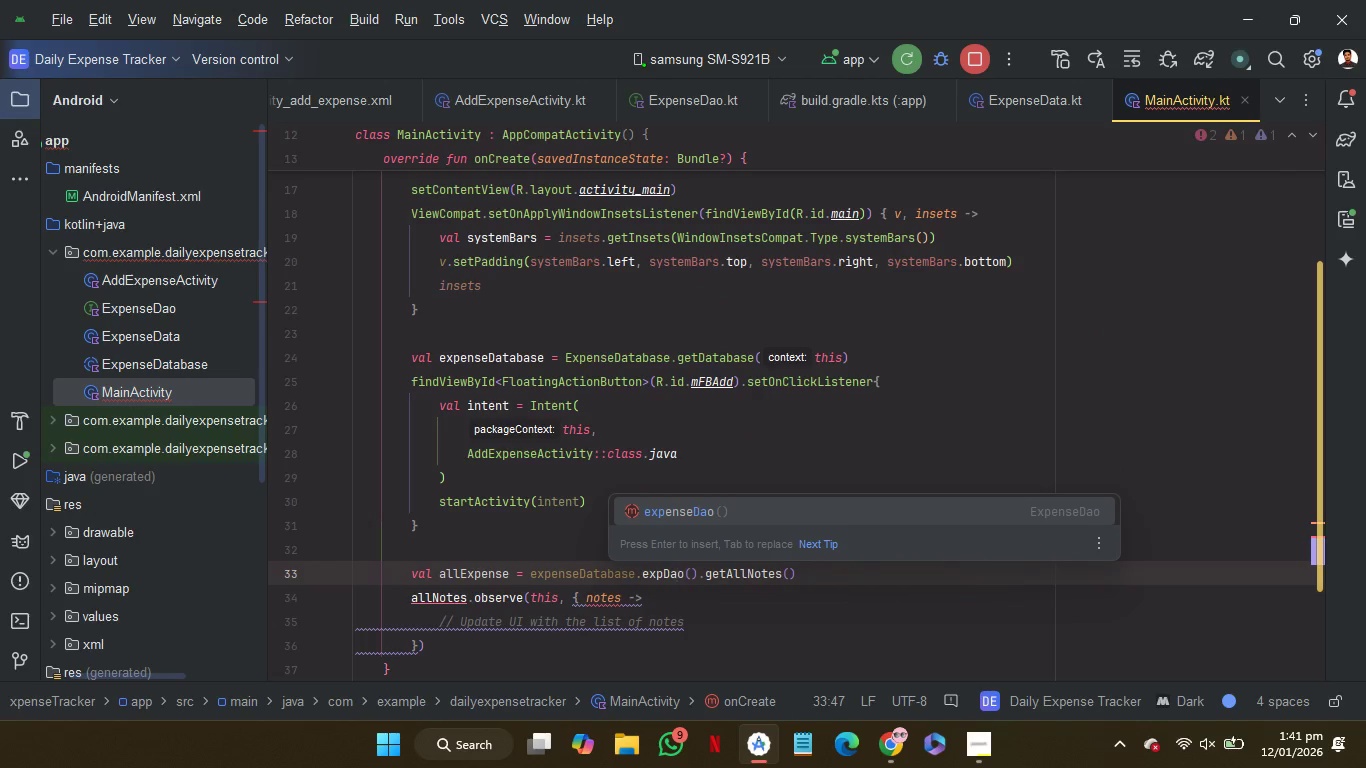 
key(ArrowRight)
 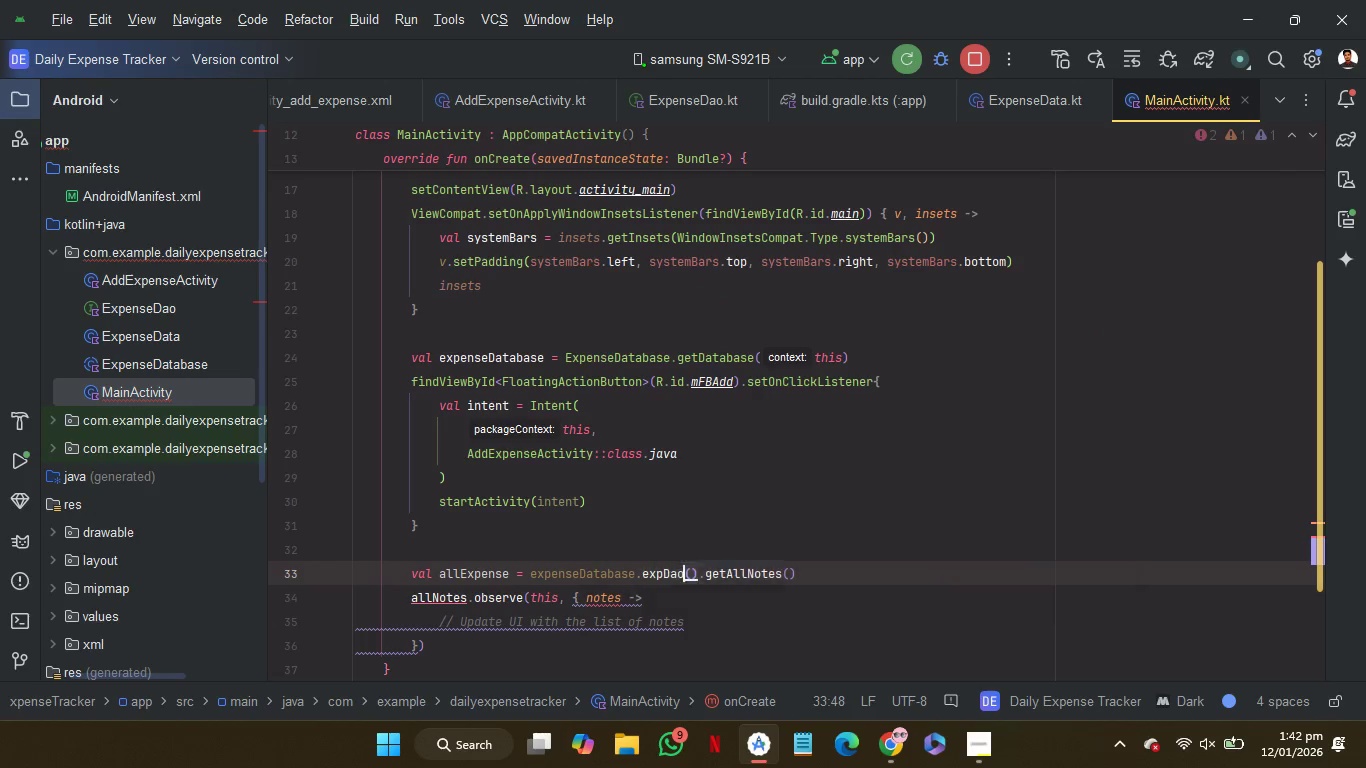 
key(Enter)
 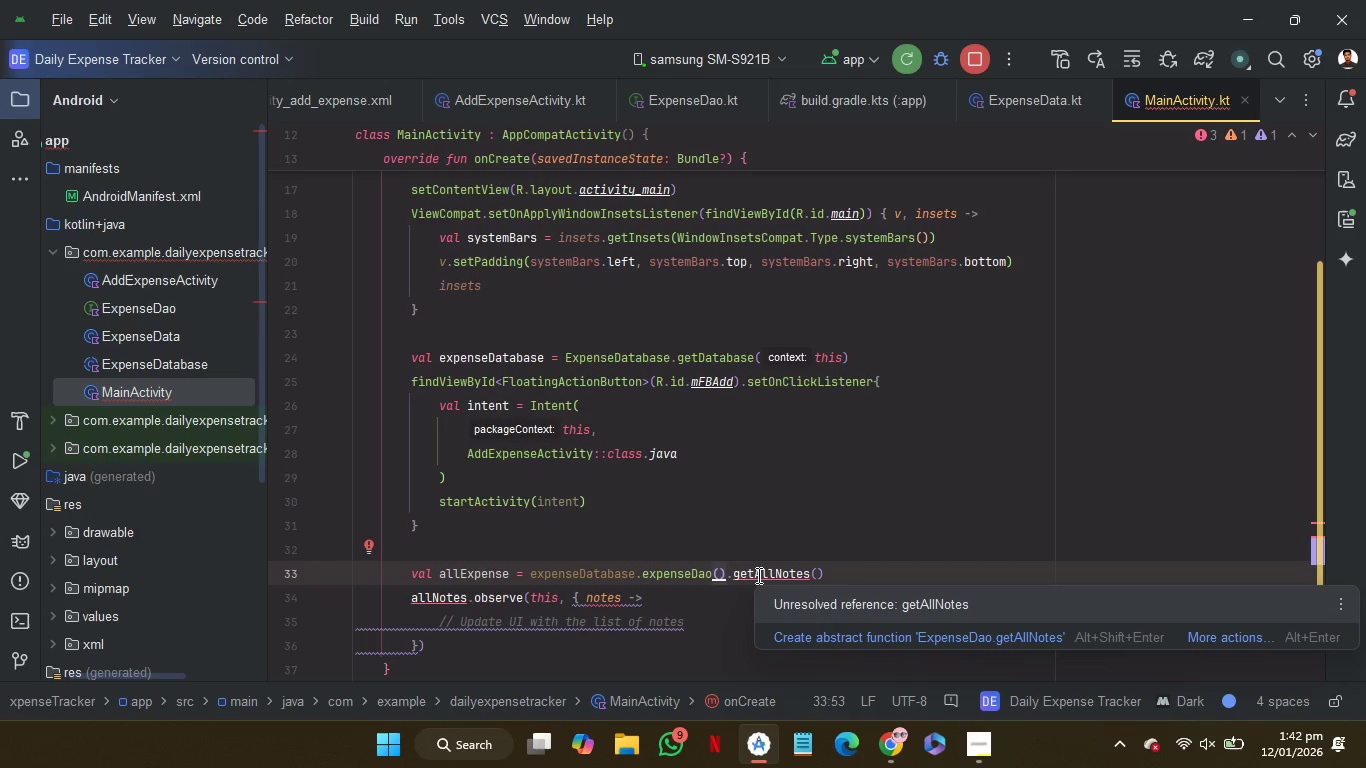 
double_click([757, 575])
 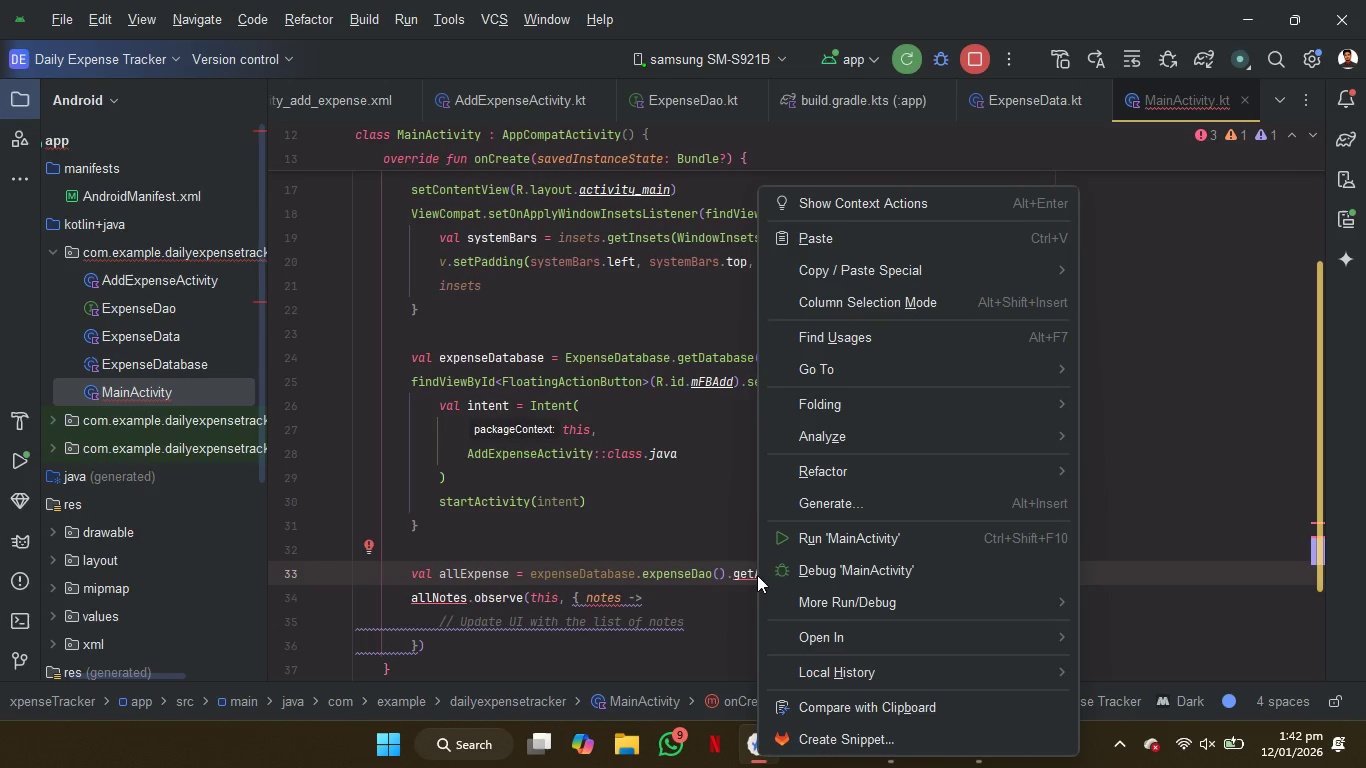 
left_click([724, 554])
 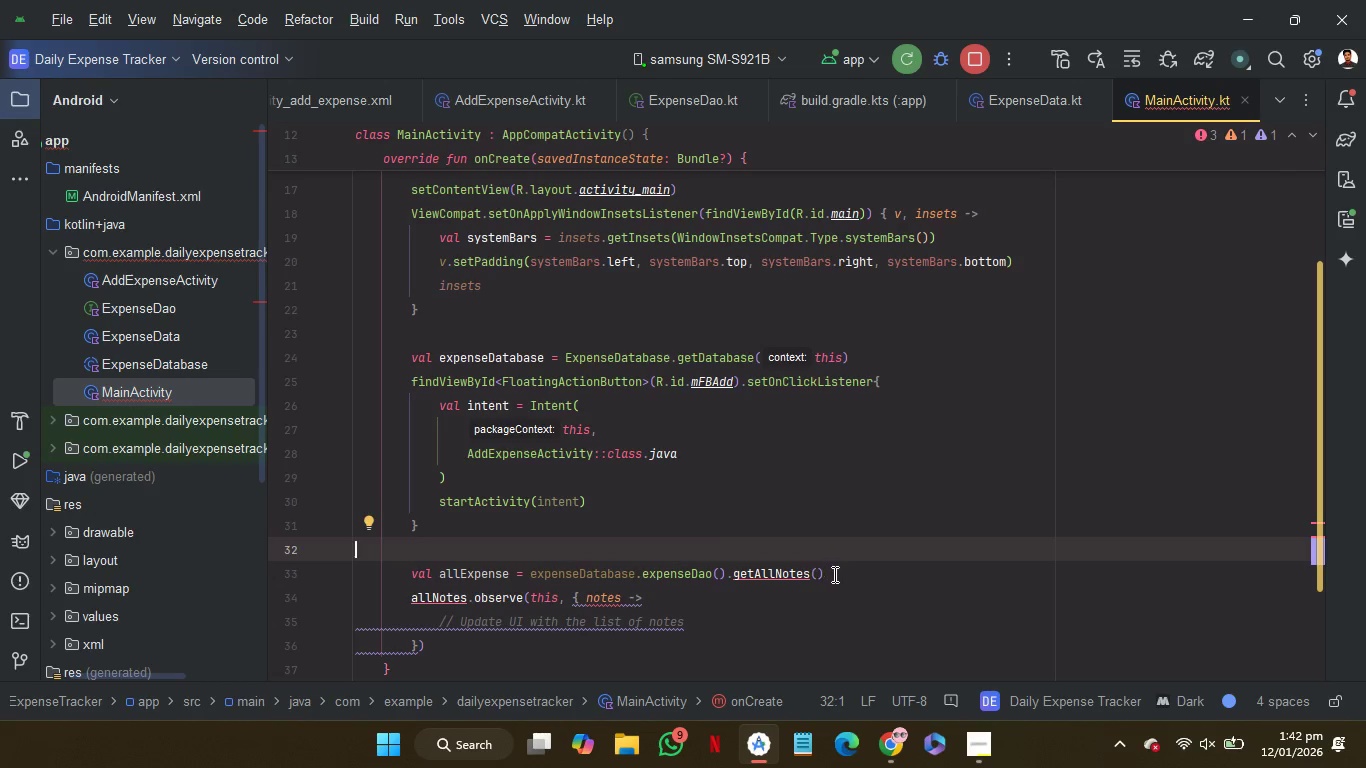 
left_click_drag(start_coordinate=[834, 575], to_coordinate=[730, 579])
 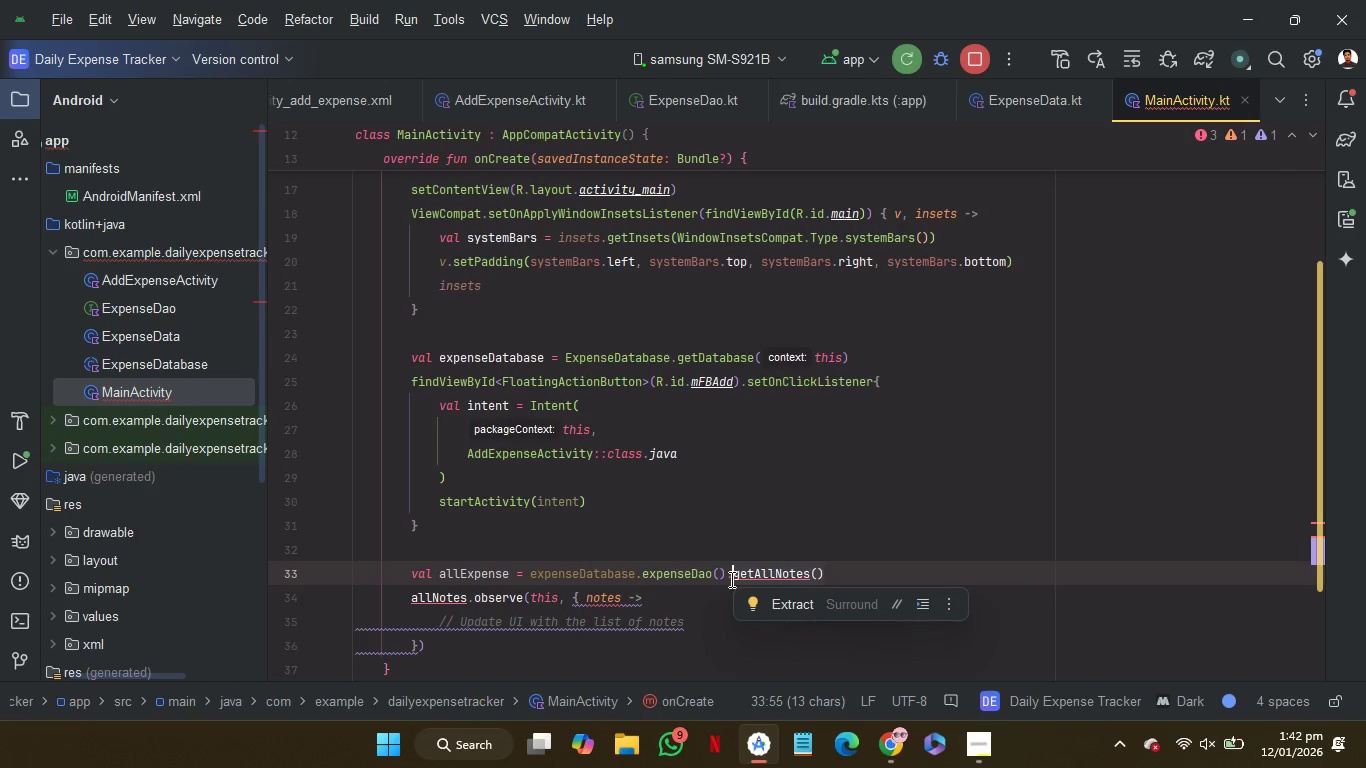 
key(Backspace)
 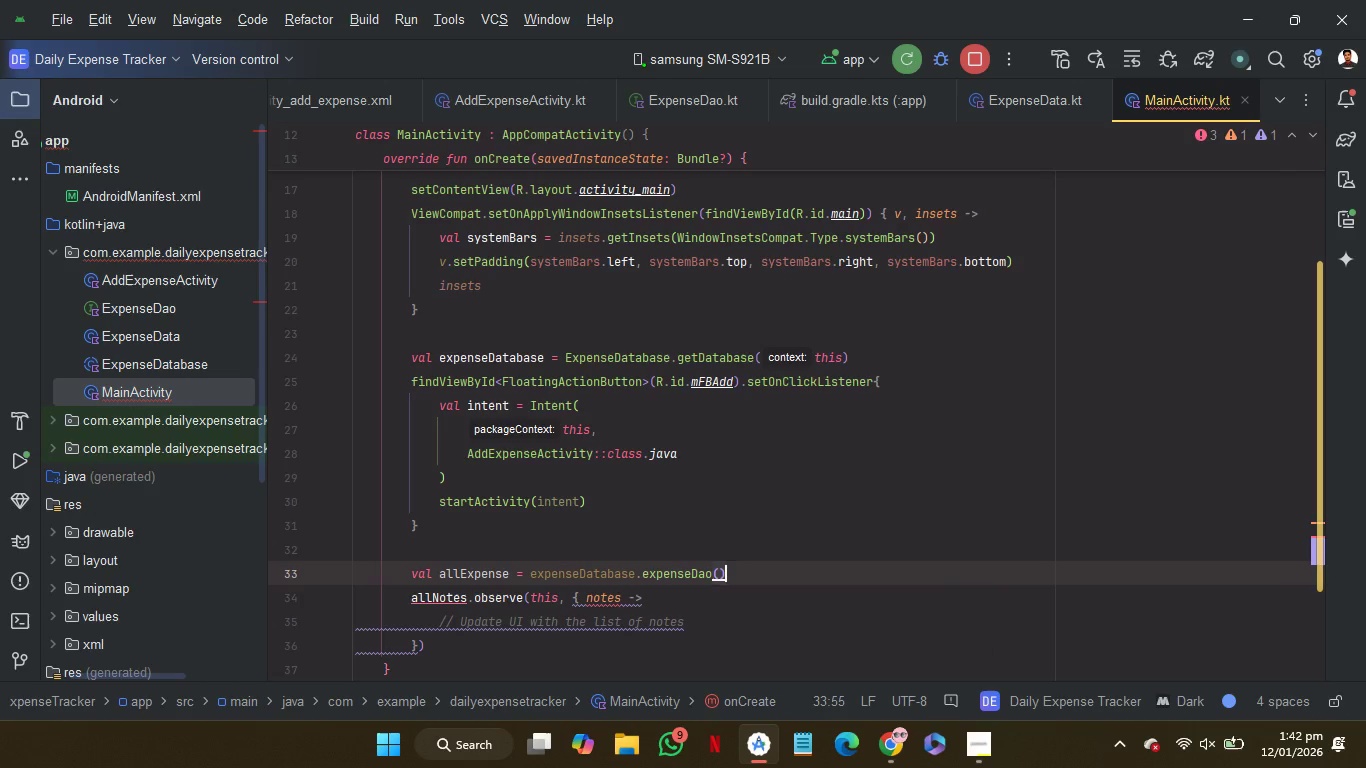 
key(Backspace)
 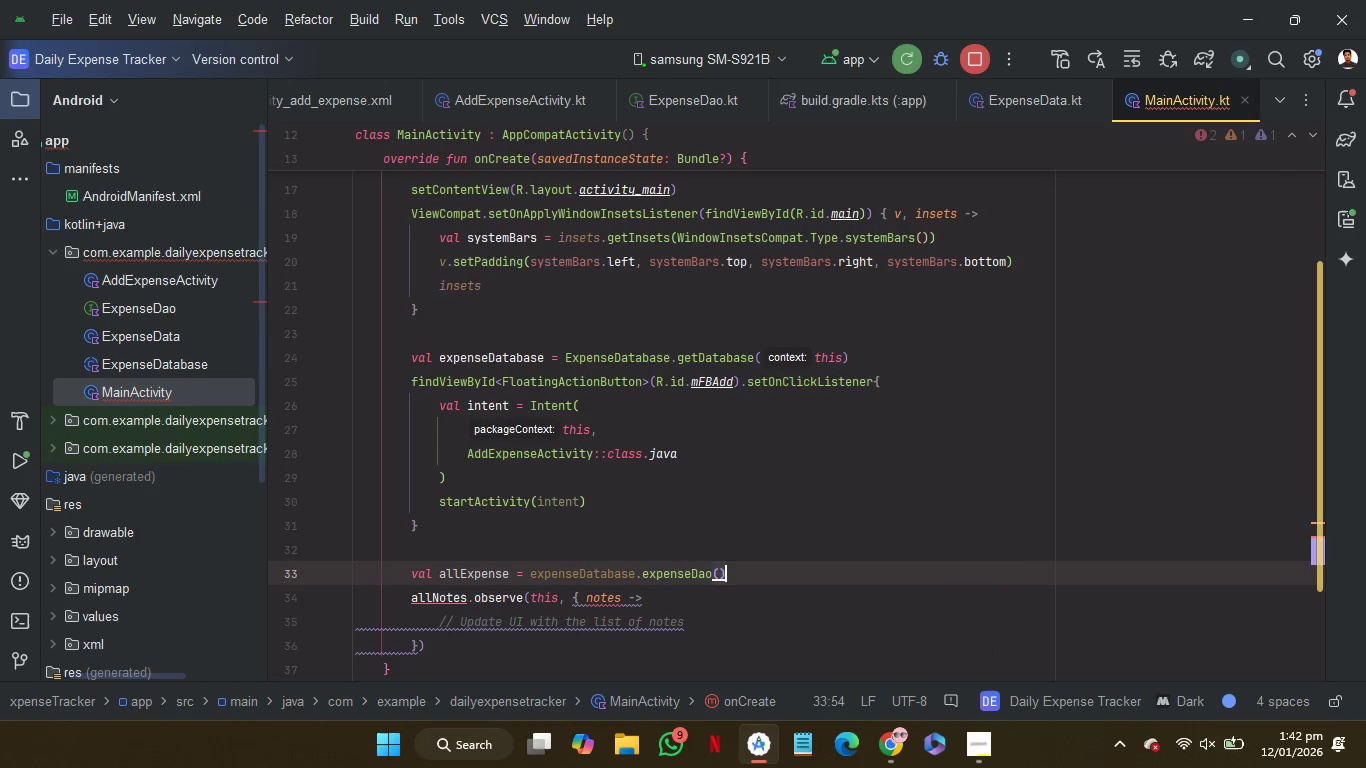 
key(Period)
 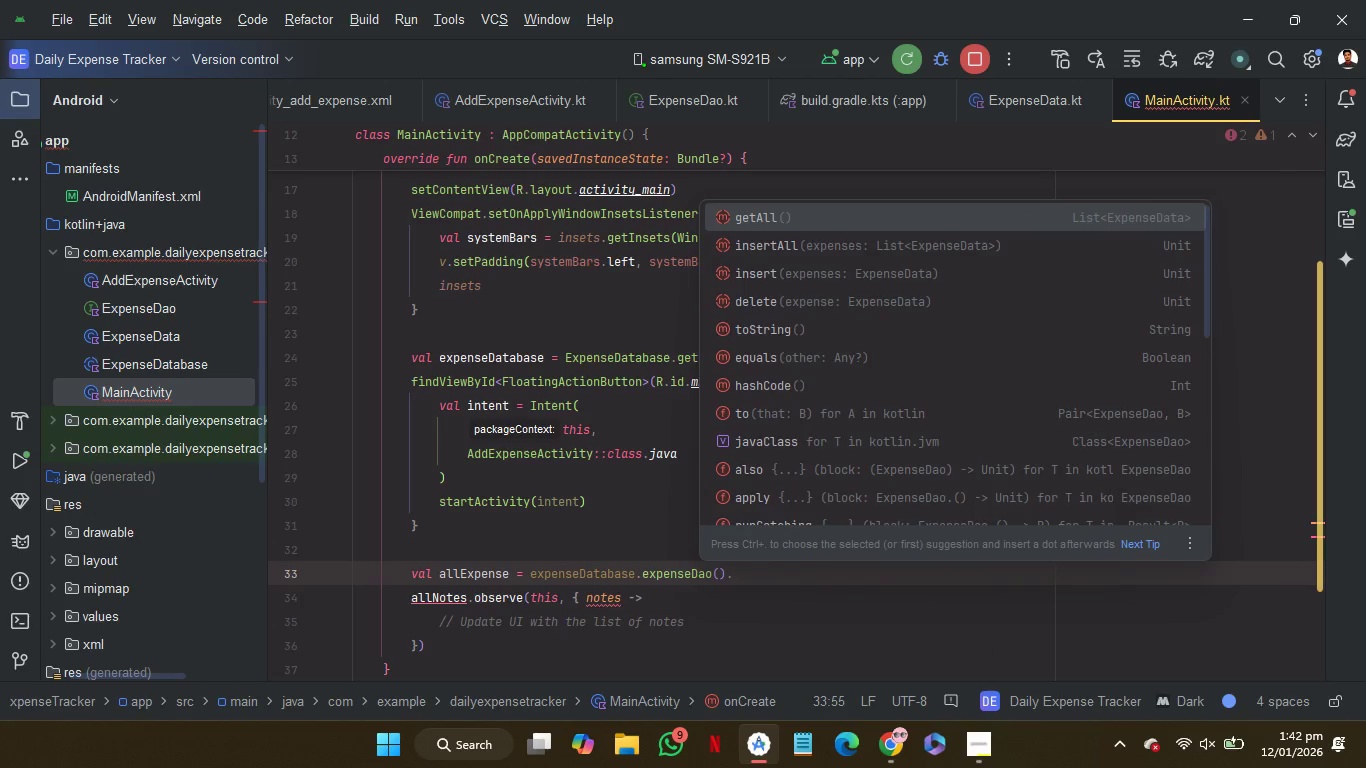 
key(Enter)
 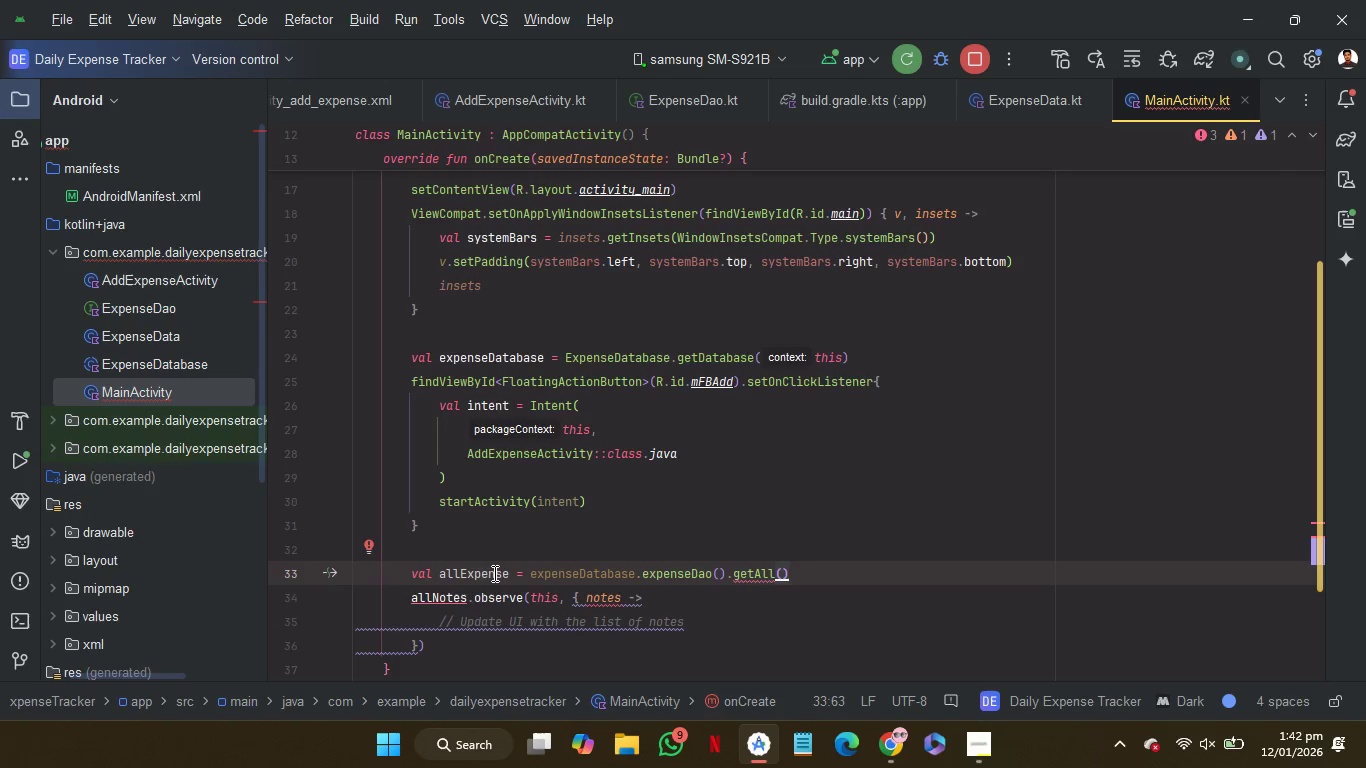 
double_click([489, 573])
 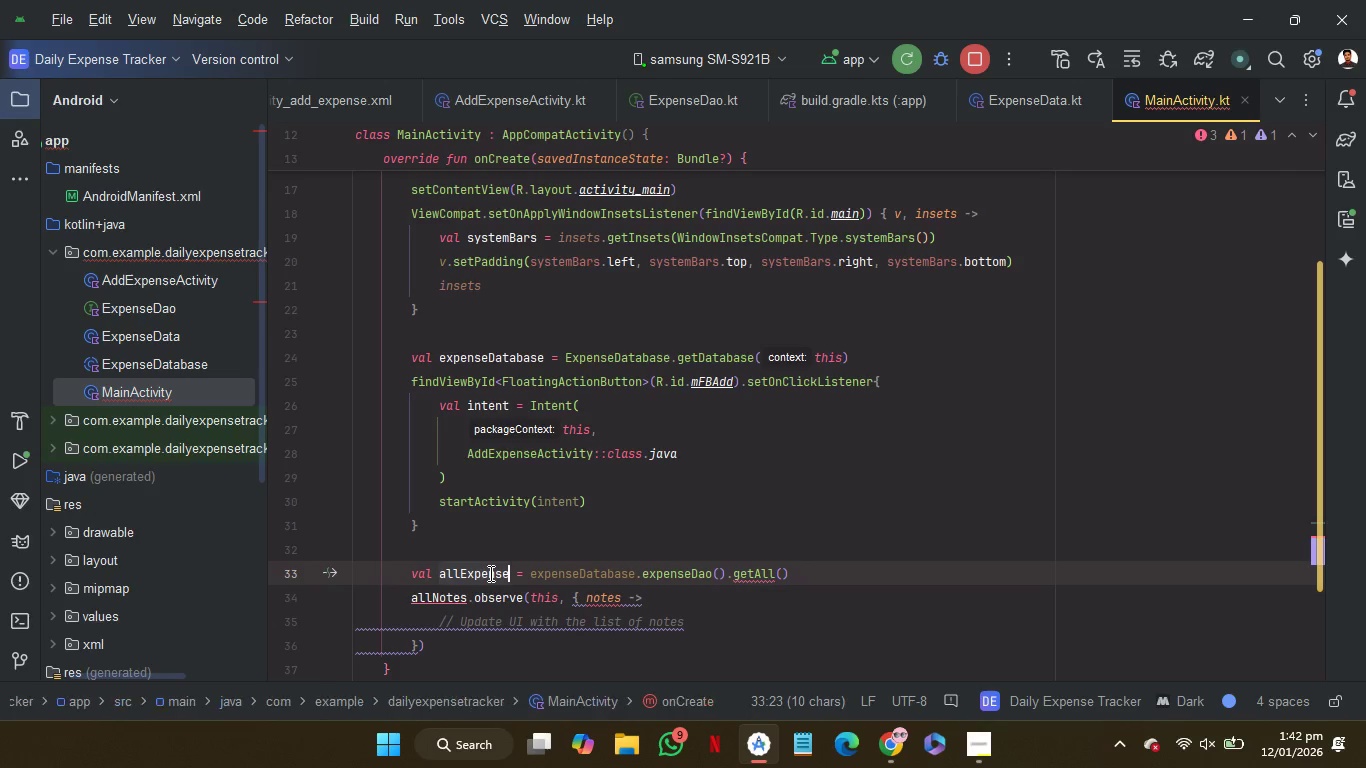 
key(Control+C)
 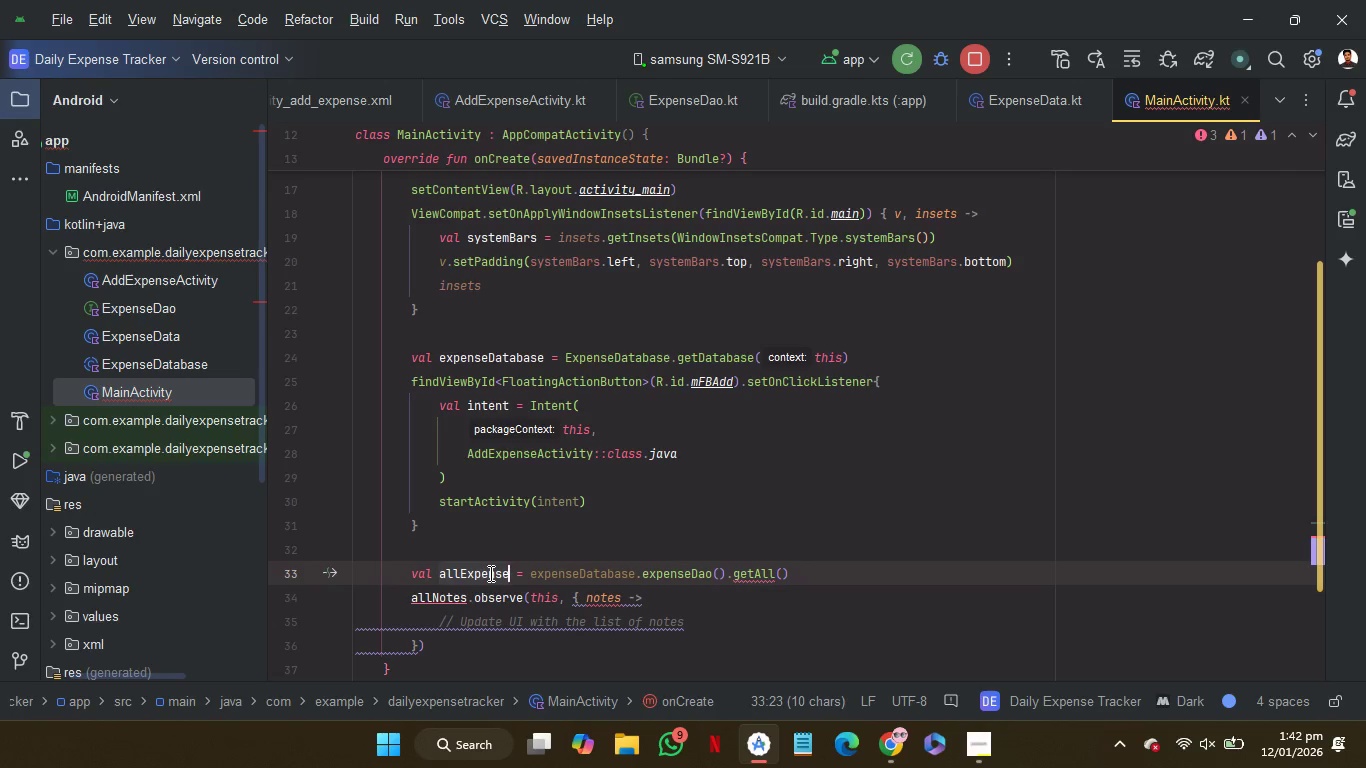 
key(Control+C)
 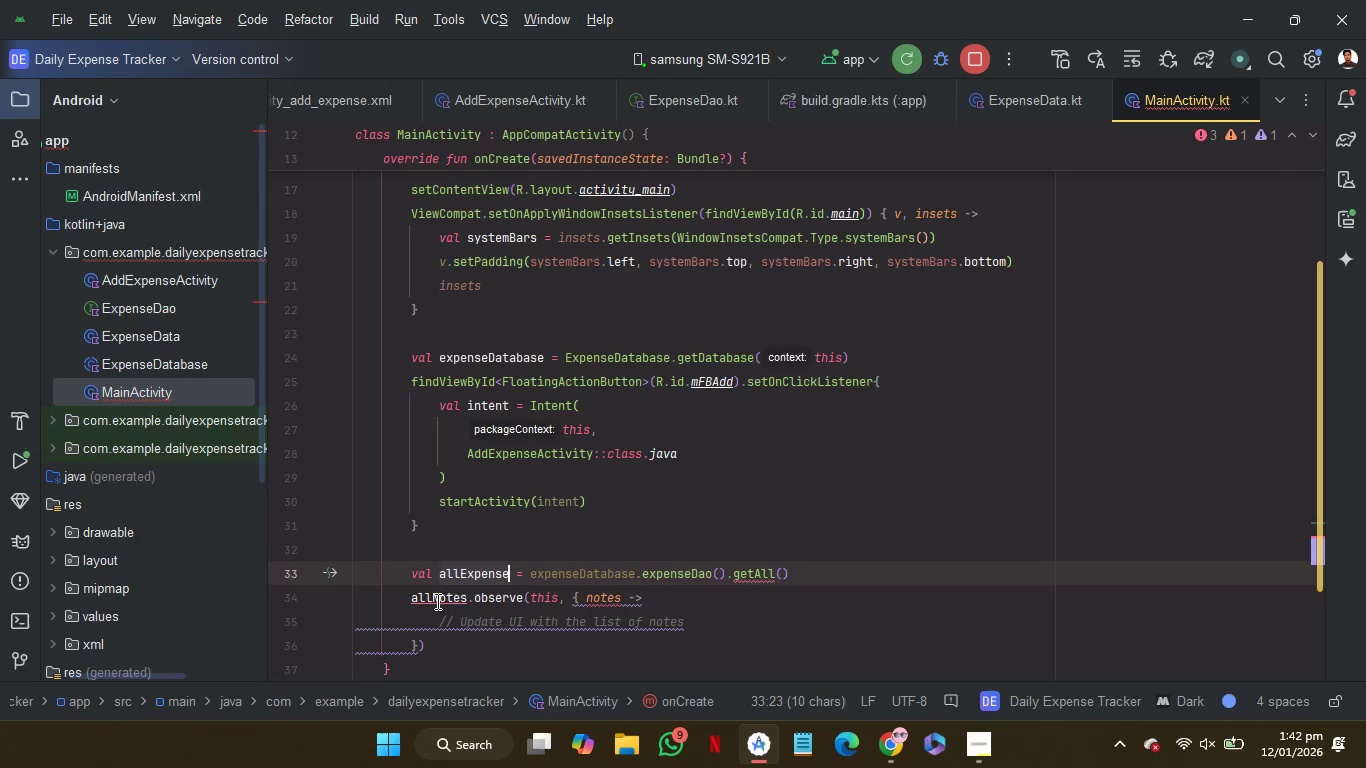 
double_click([436, 601])
 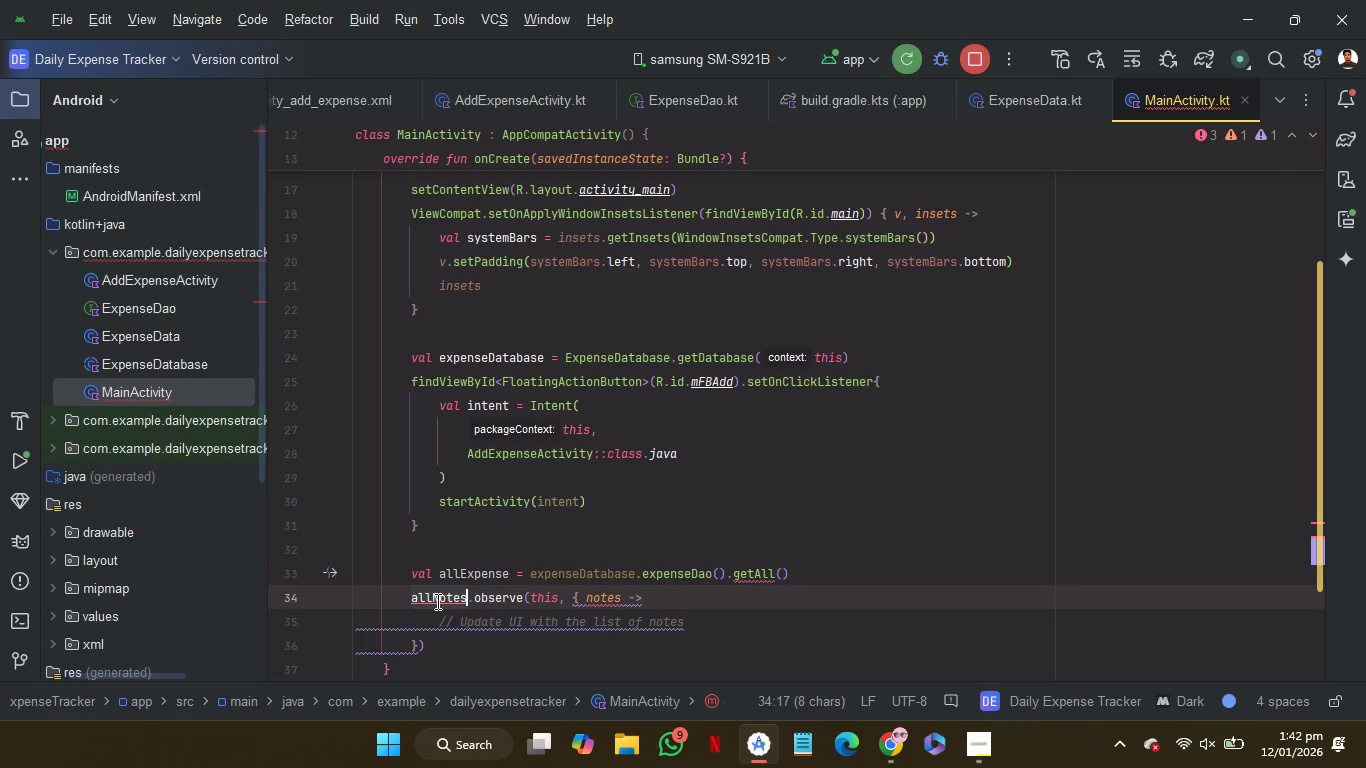 
key(Control+V)
 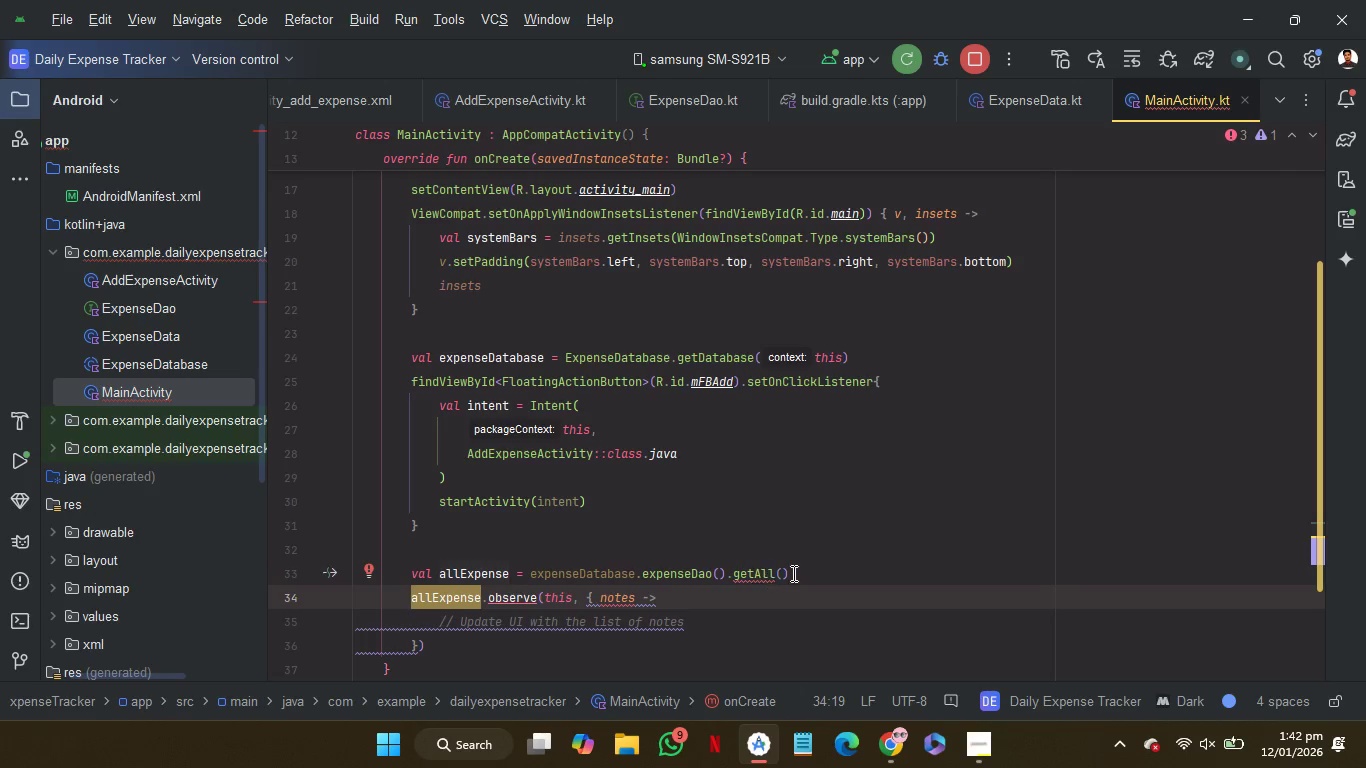 
left_click([822, 567])
 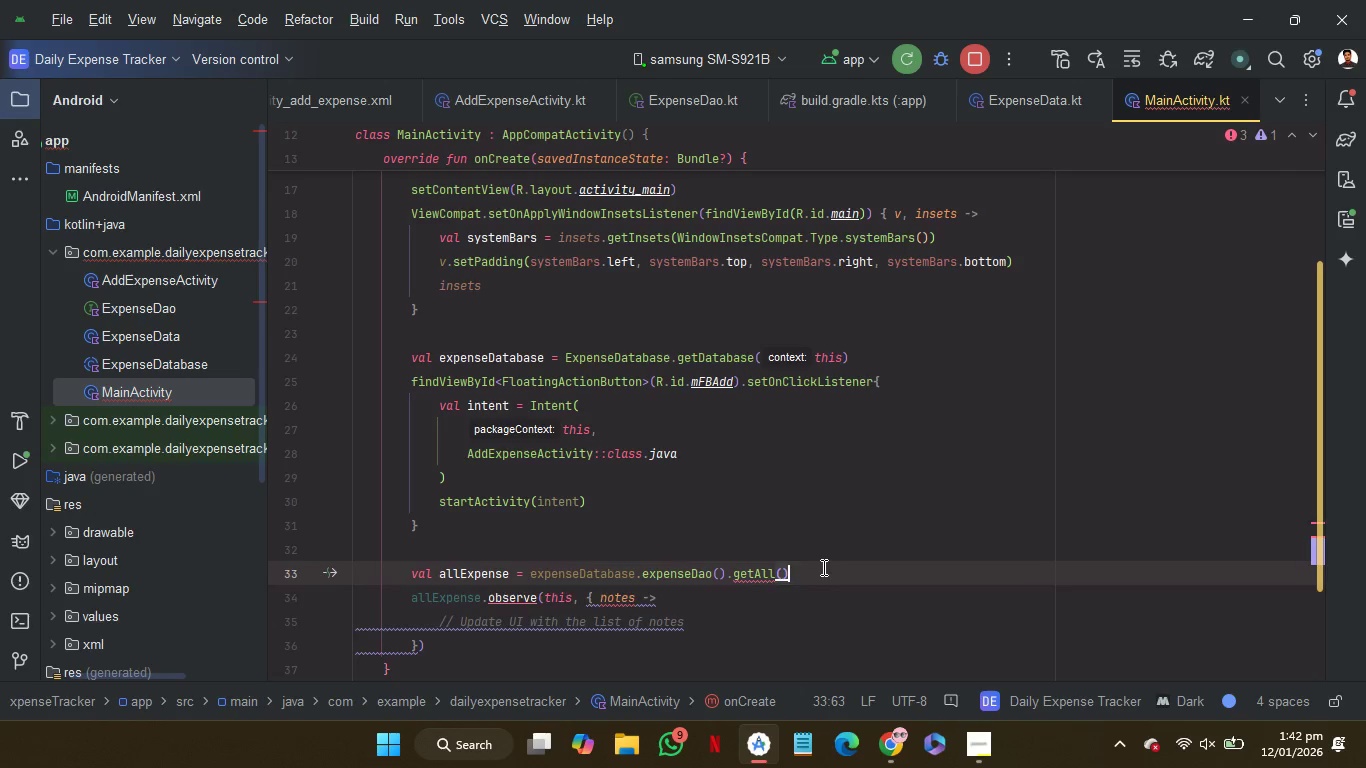 
key(Enter)
 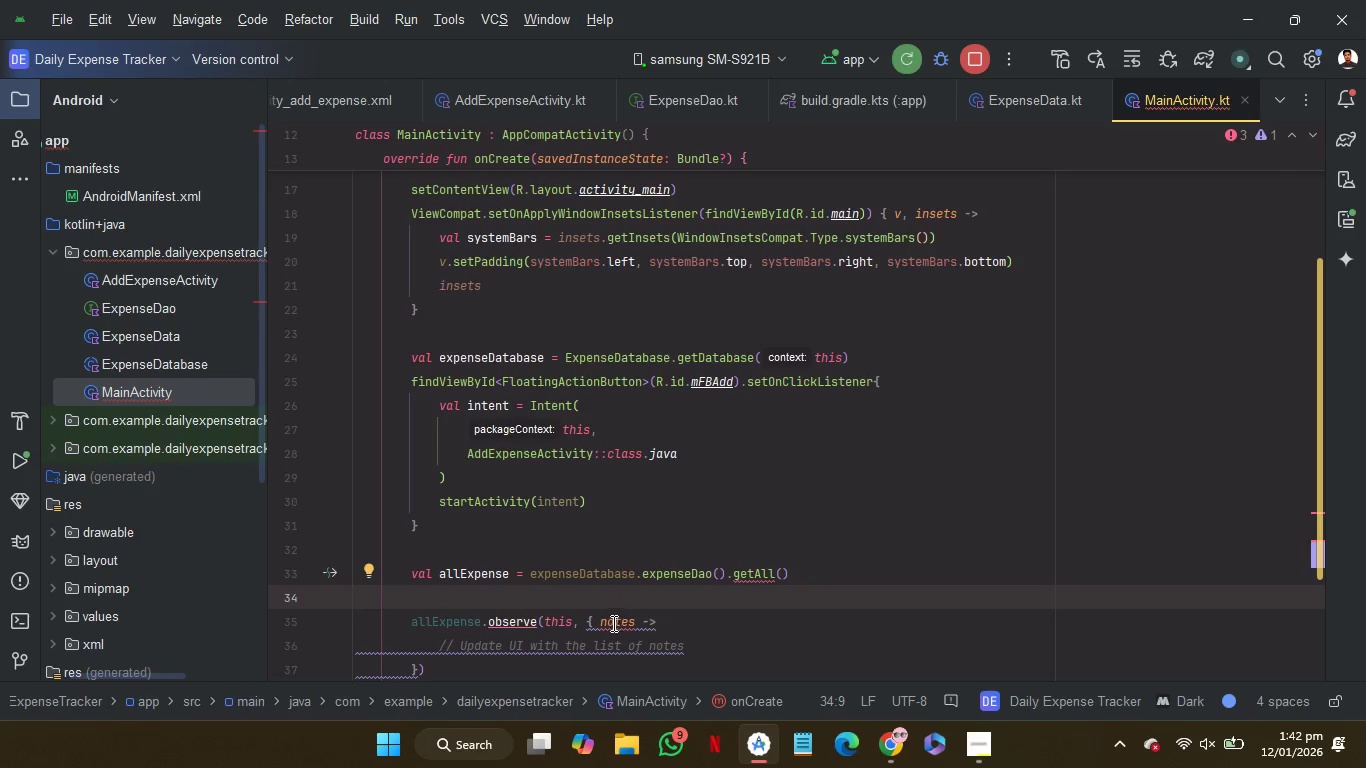 
double_click([612, 620])
 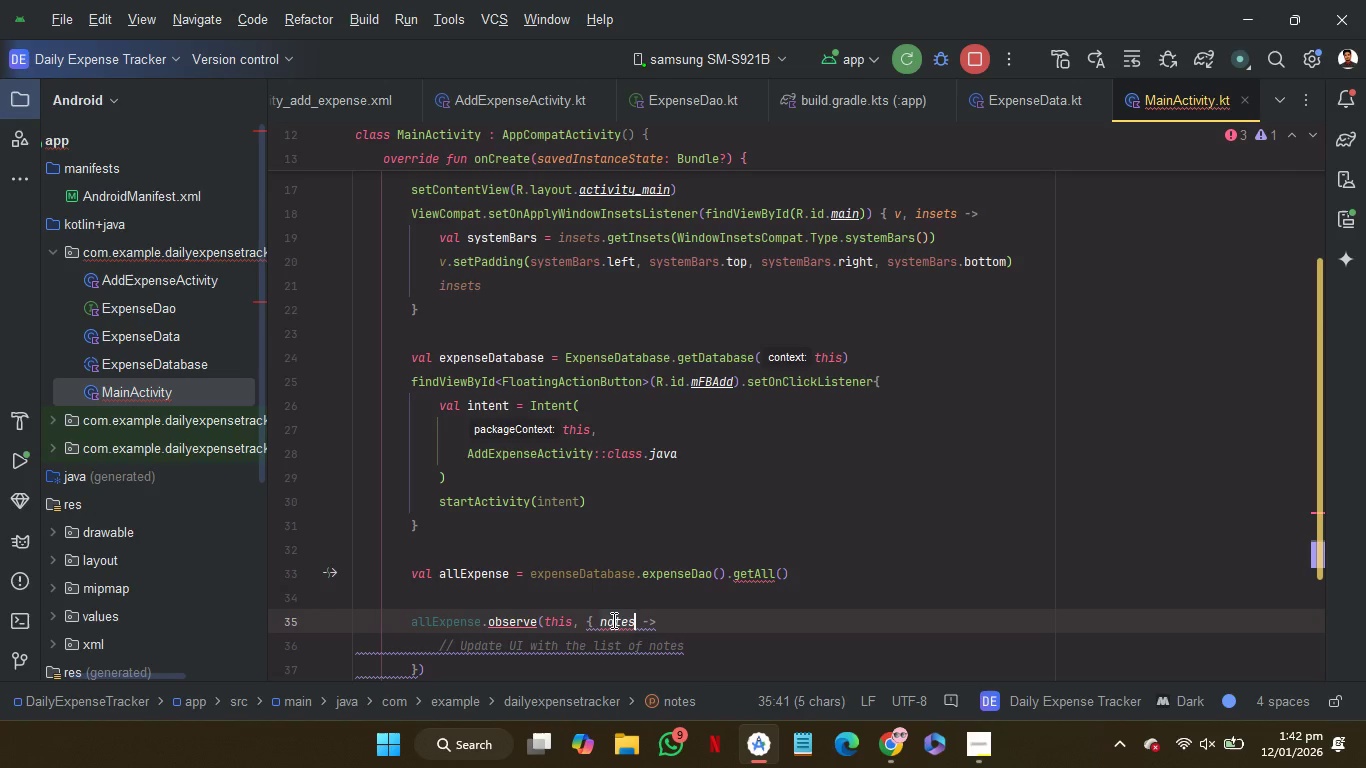 
key(Shift+E)
 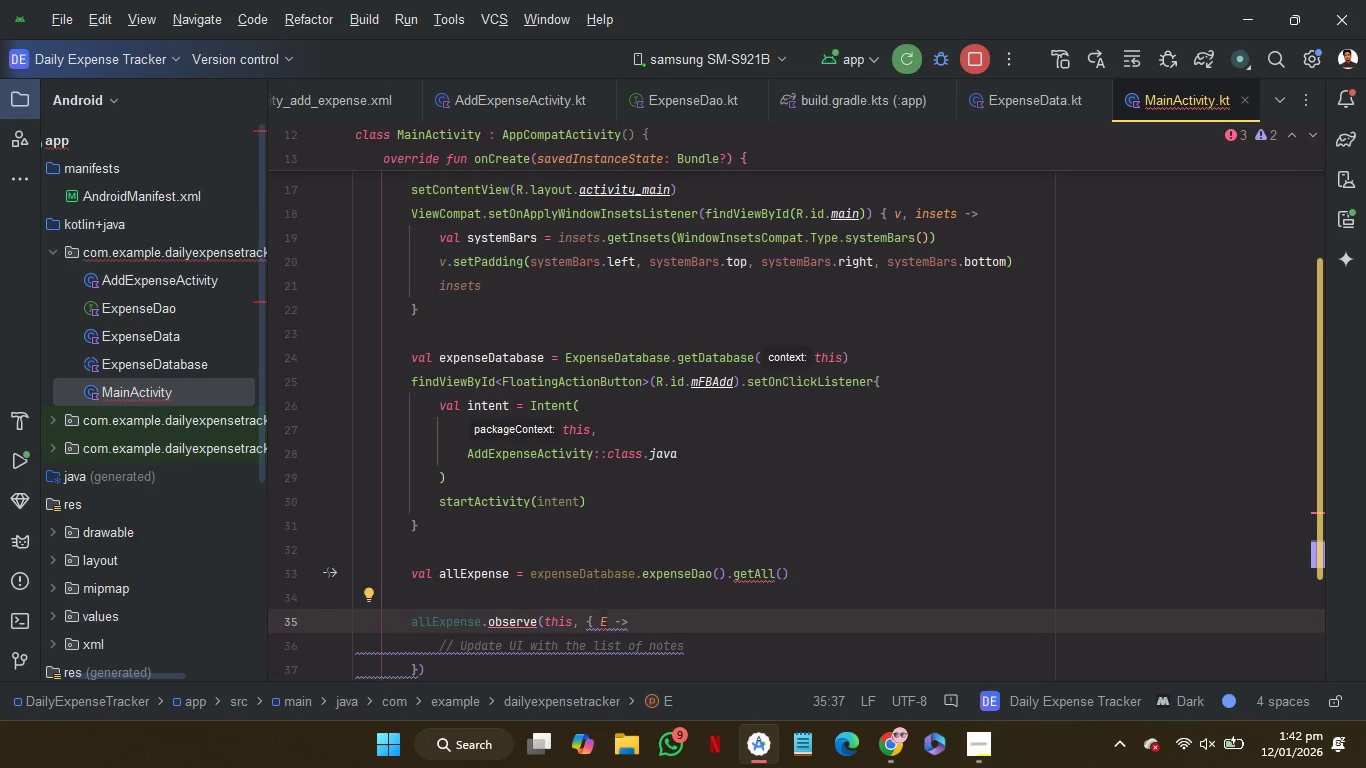 
key(X)
 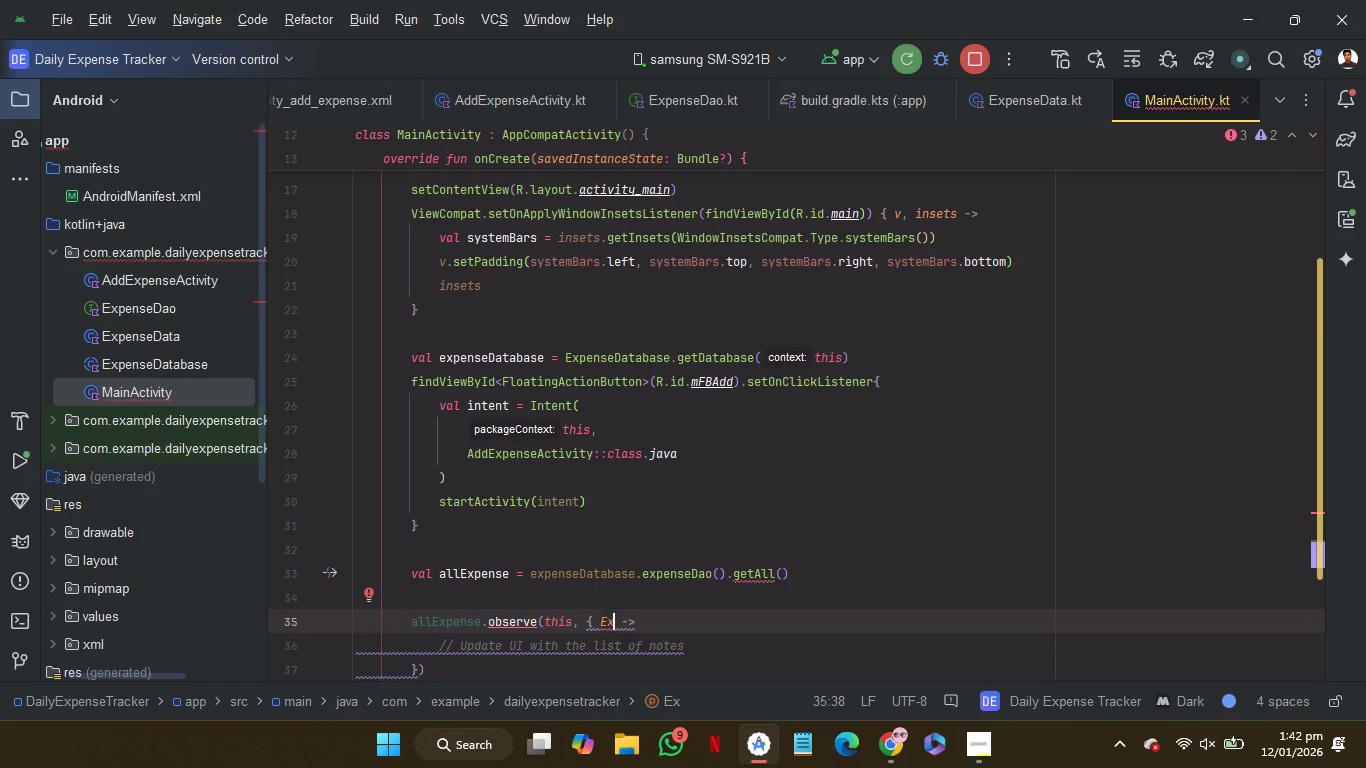 
wait(11.84)
 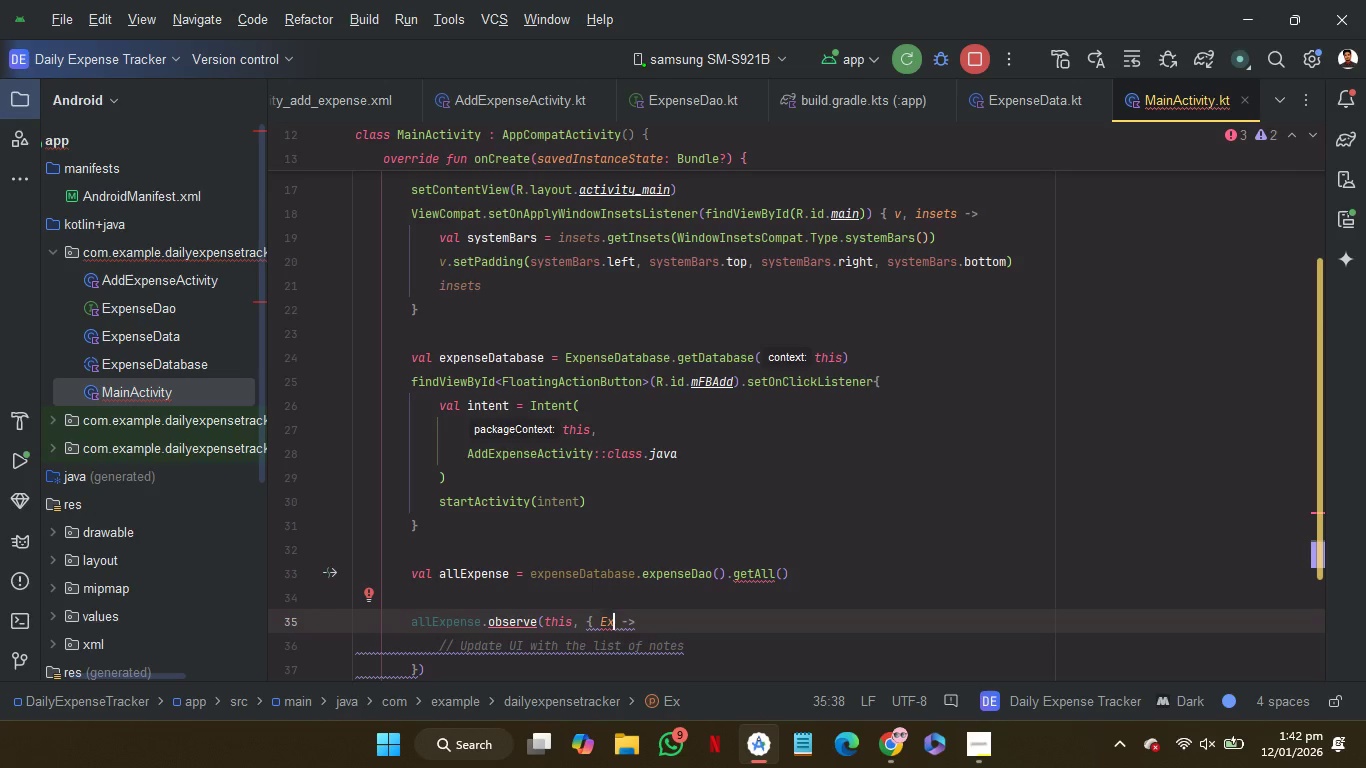 
left_click_drag(start_coordinate=[441, 669], to_coordinate=[413, 629])
 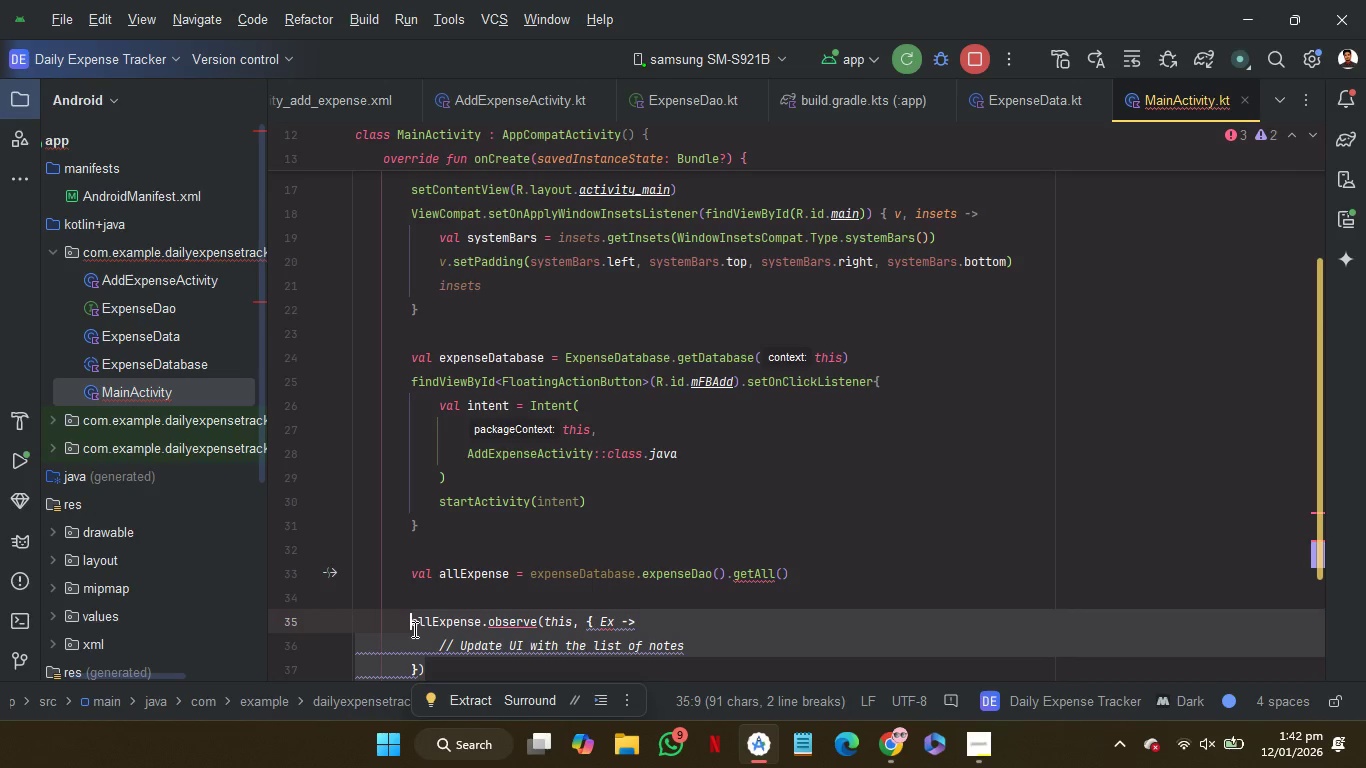 
key(Control+Slash)
 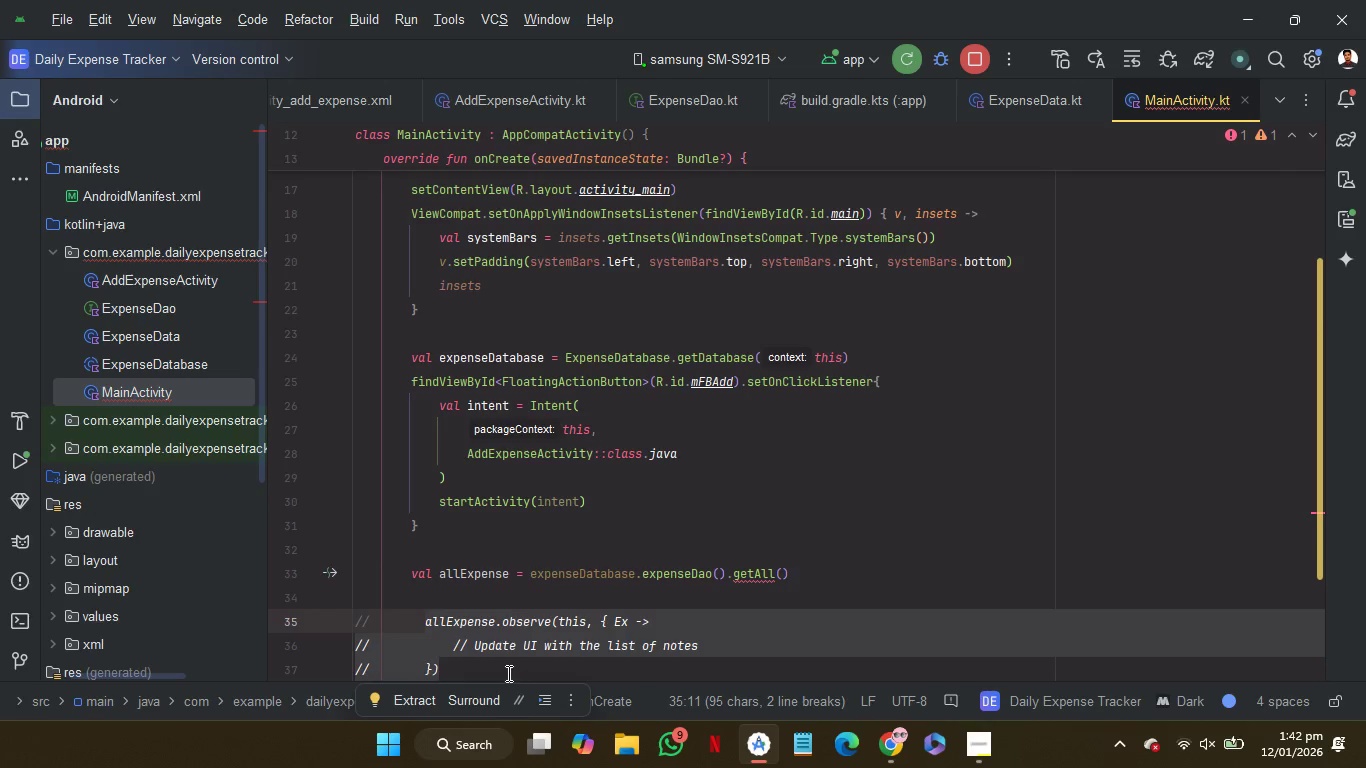 
left_click_drag(start_coordinate=[496, 671], to_coordinate=[418, 604])
 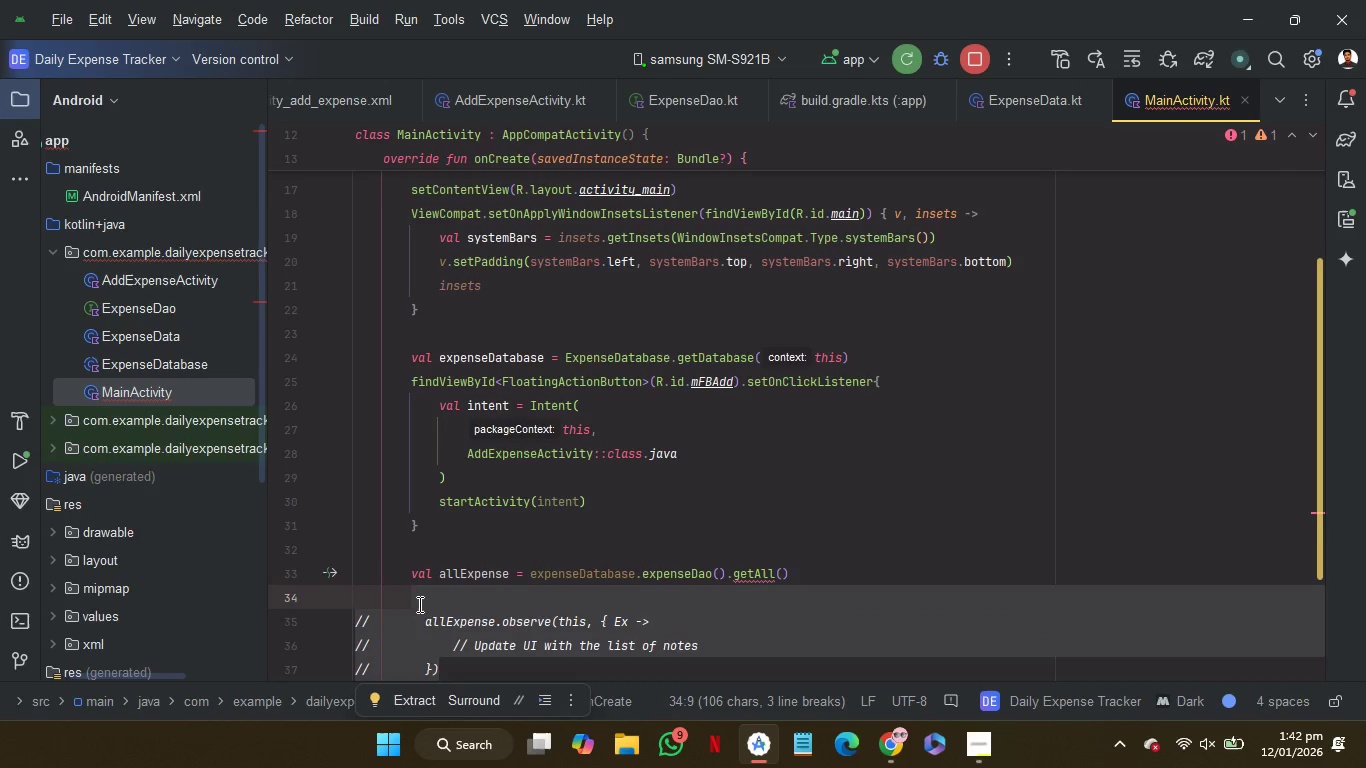 
key(Backspace)
 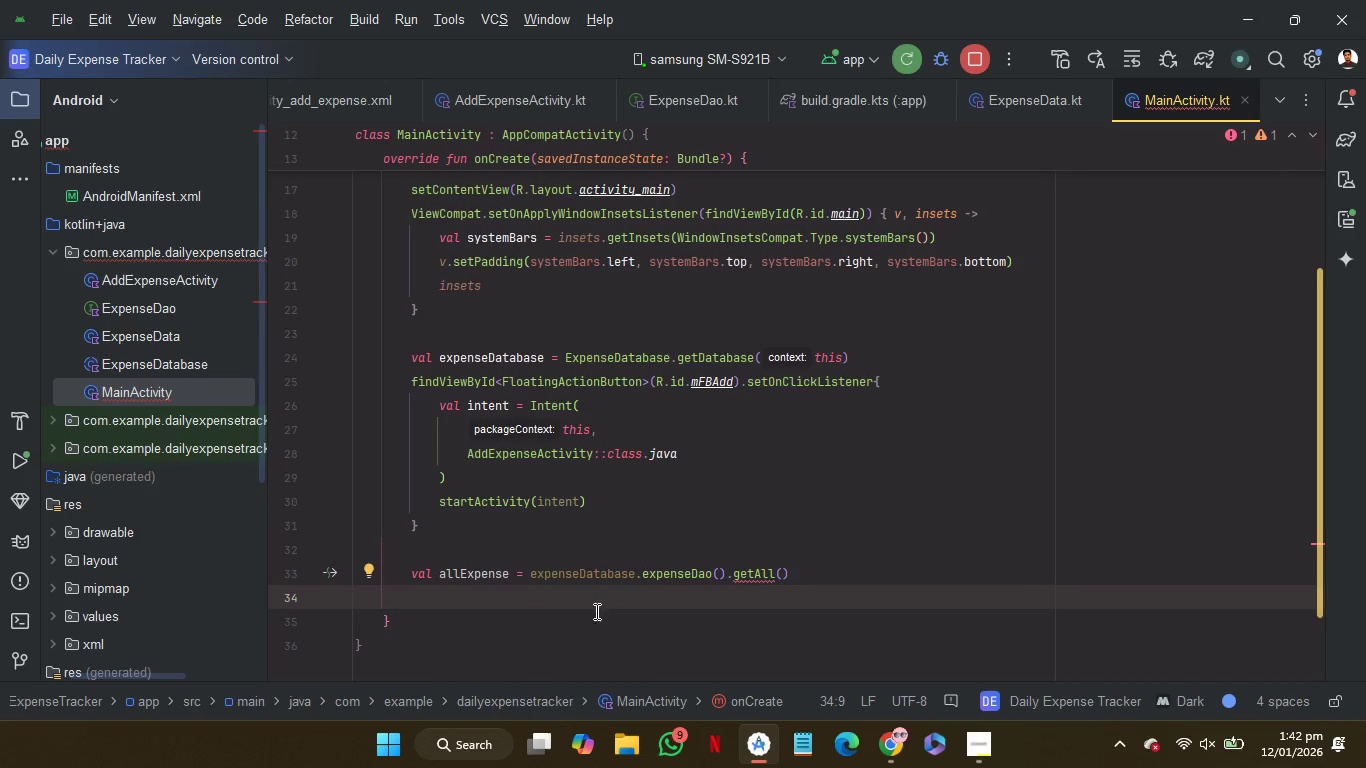 
mouse_move([730, 575])
 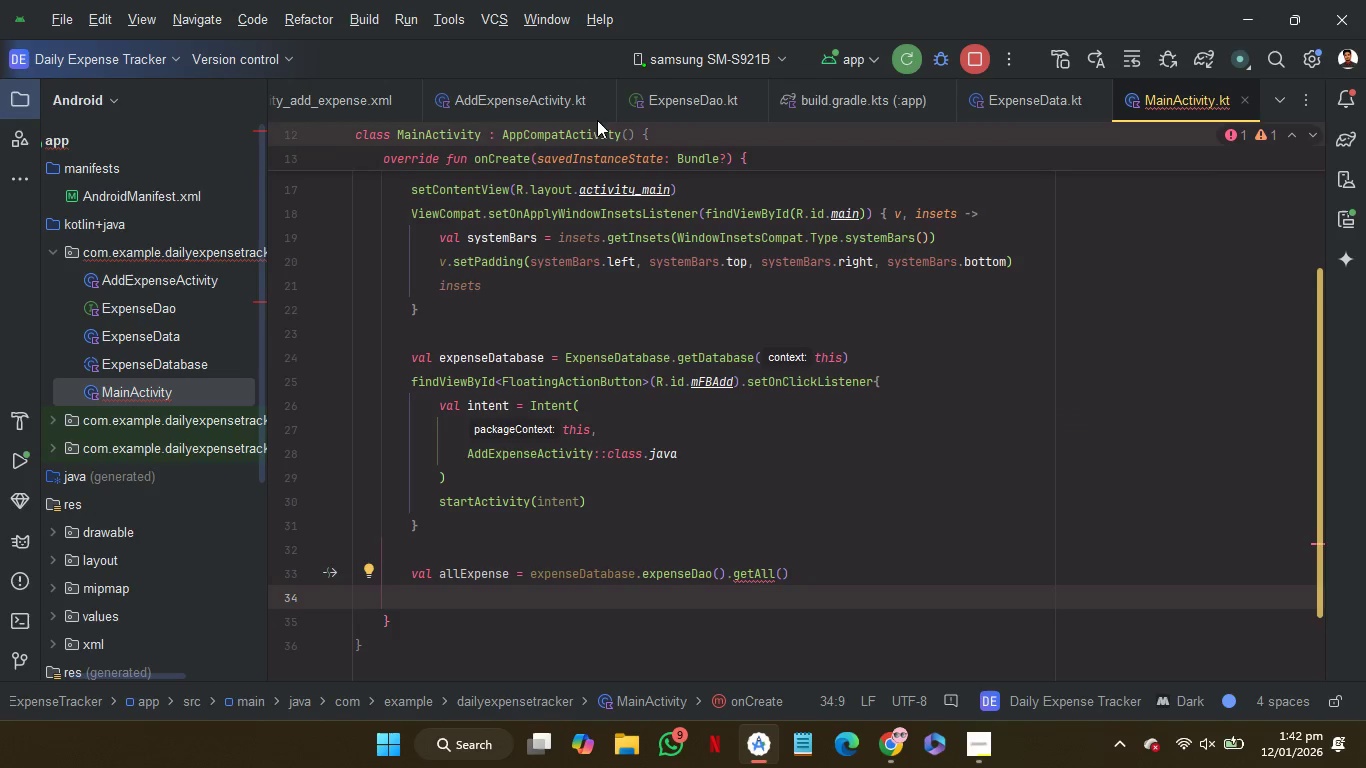 
left_click([529, 98])
 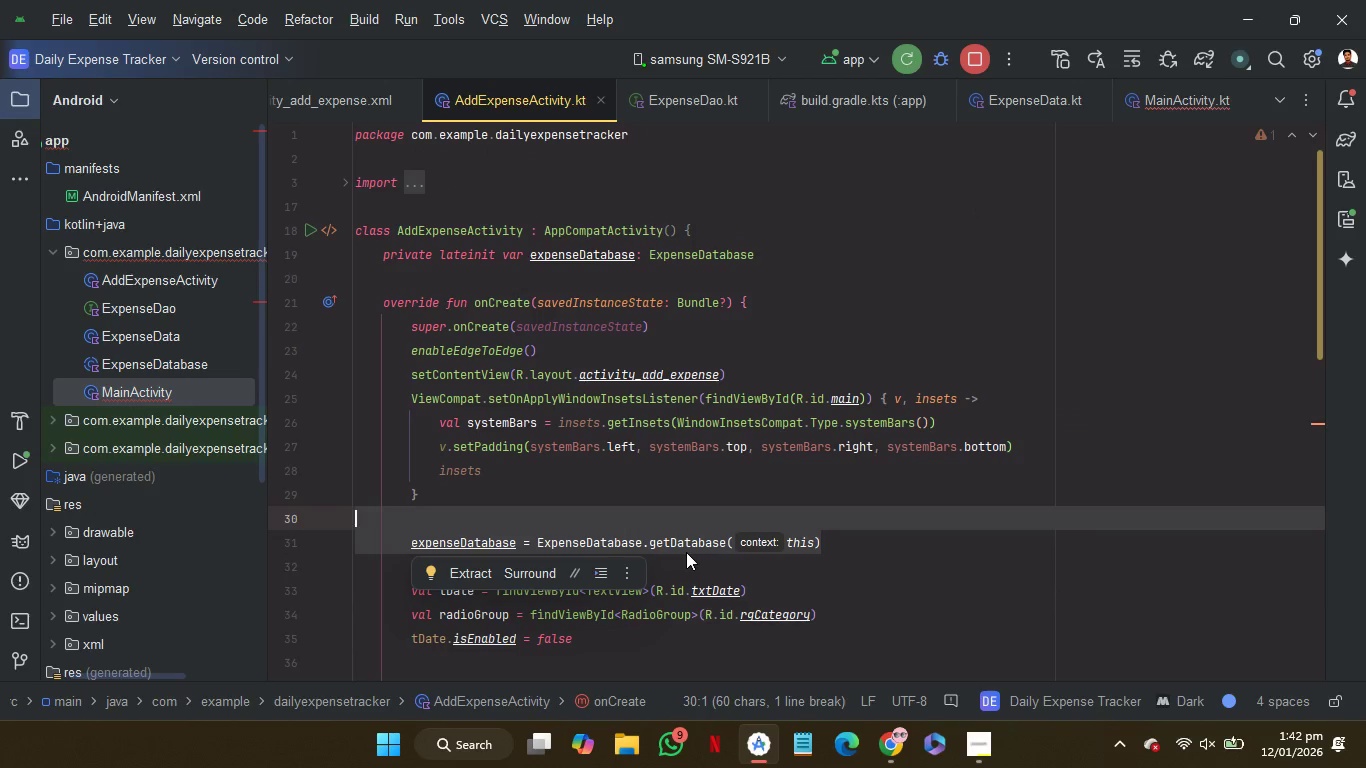 
scroll: coordinate [686, 552], scroll_direction: down, amount: 8.0
 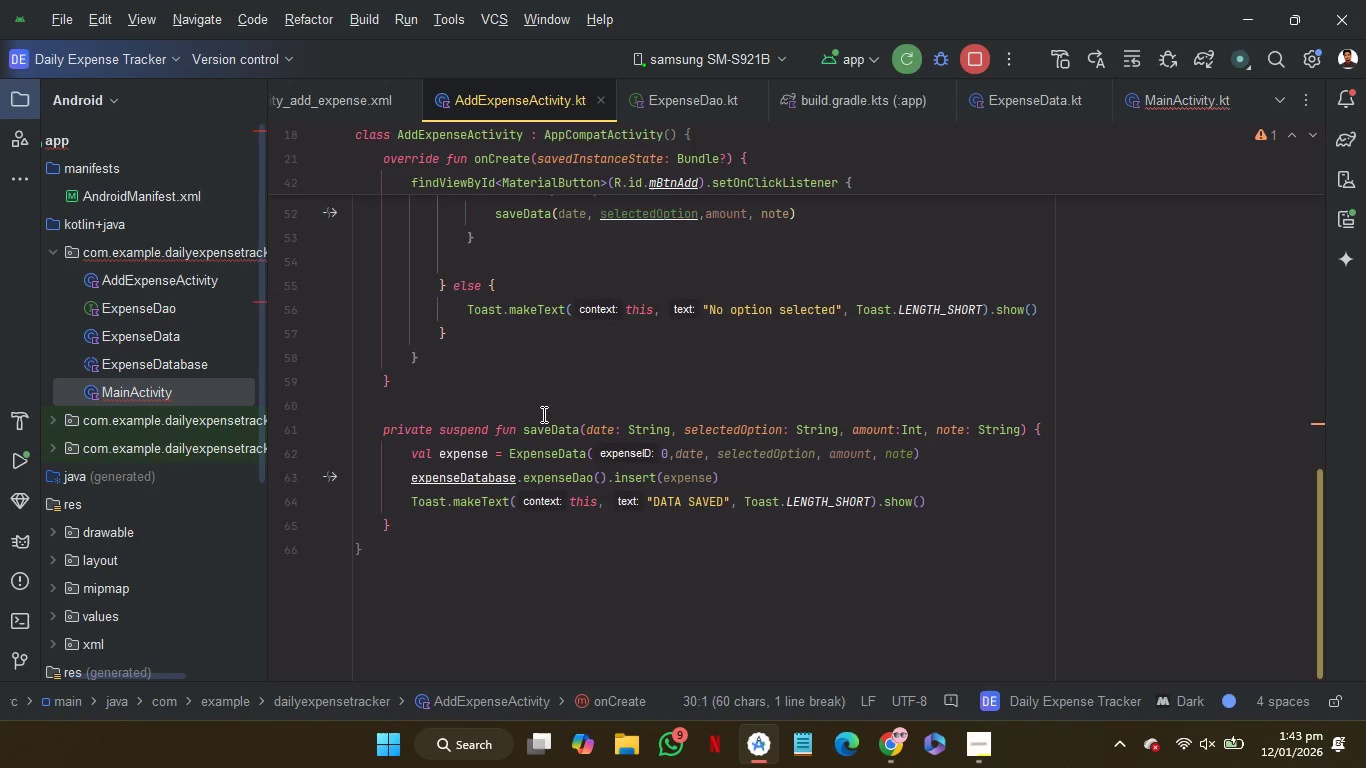 
scroll: coordinate [542, 414], scroll_direction: up, amount: 2.0
 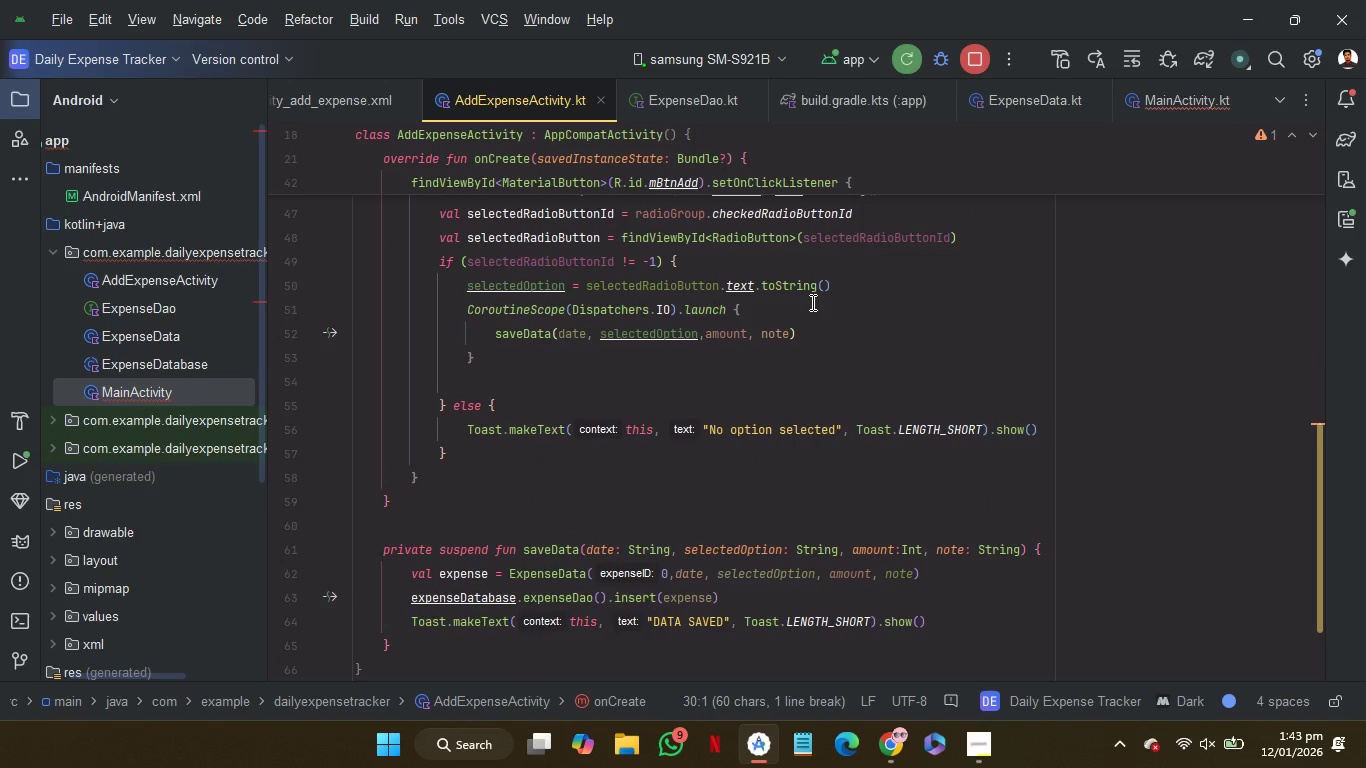 
left_click_drag(start_coordinate=[824, 307], to_coordinate=[851, 292])
 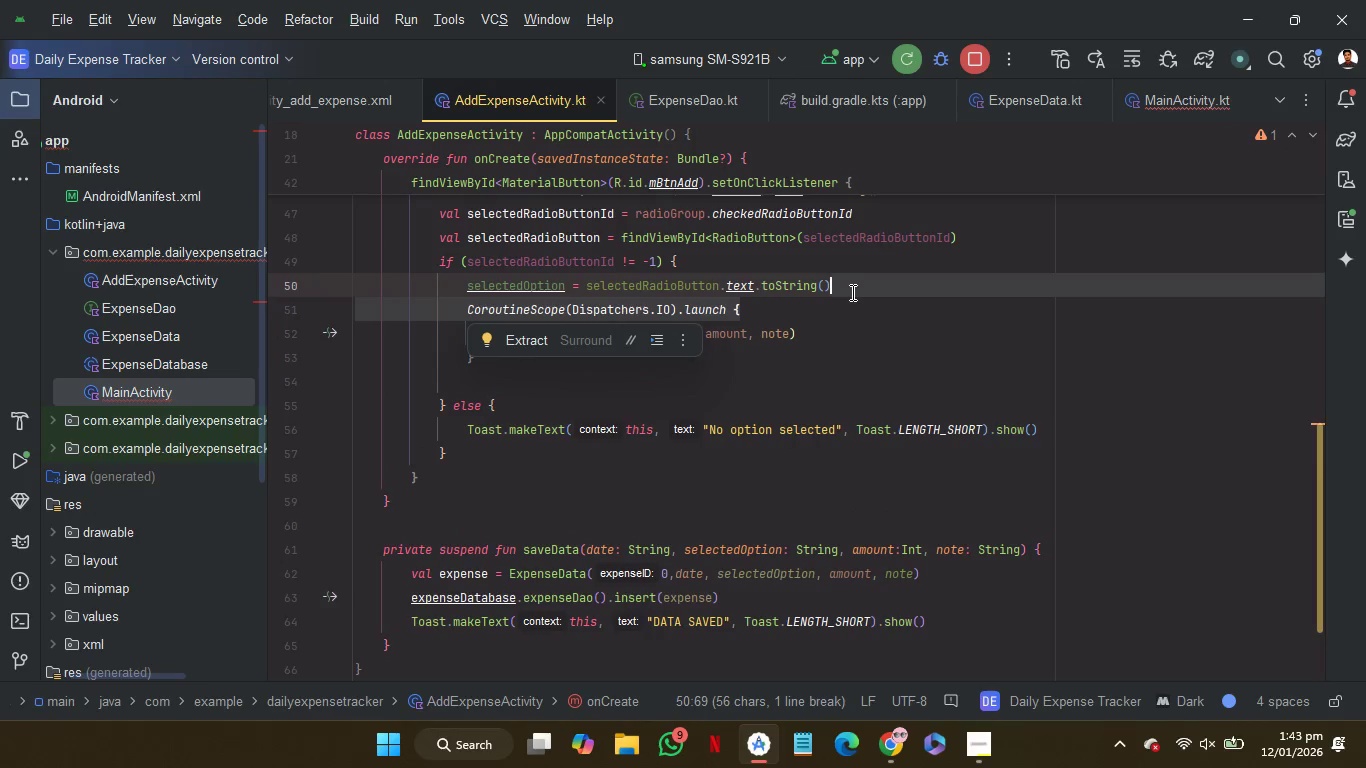 
key(Control+C)
 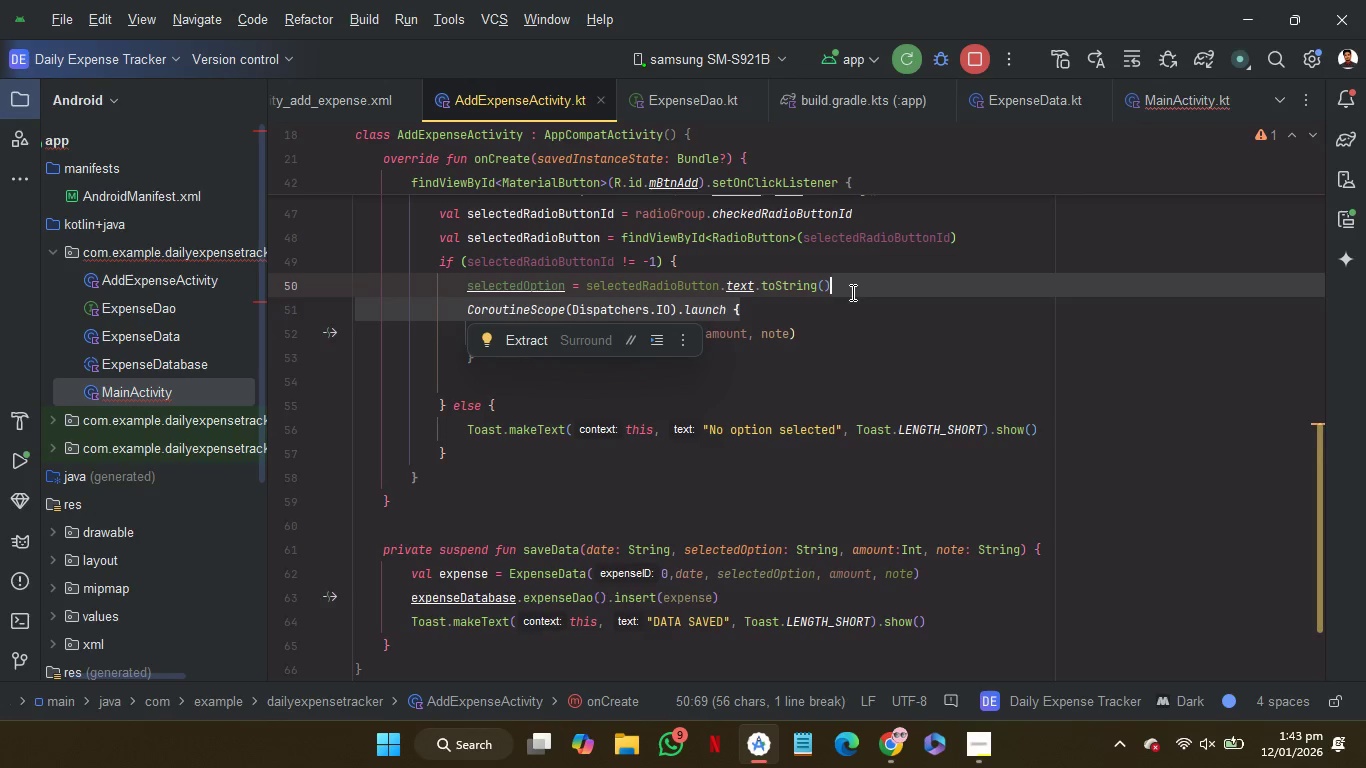 
key(Control+C)
 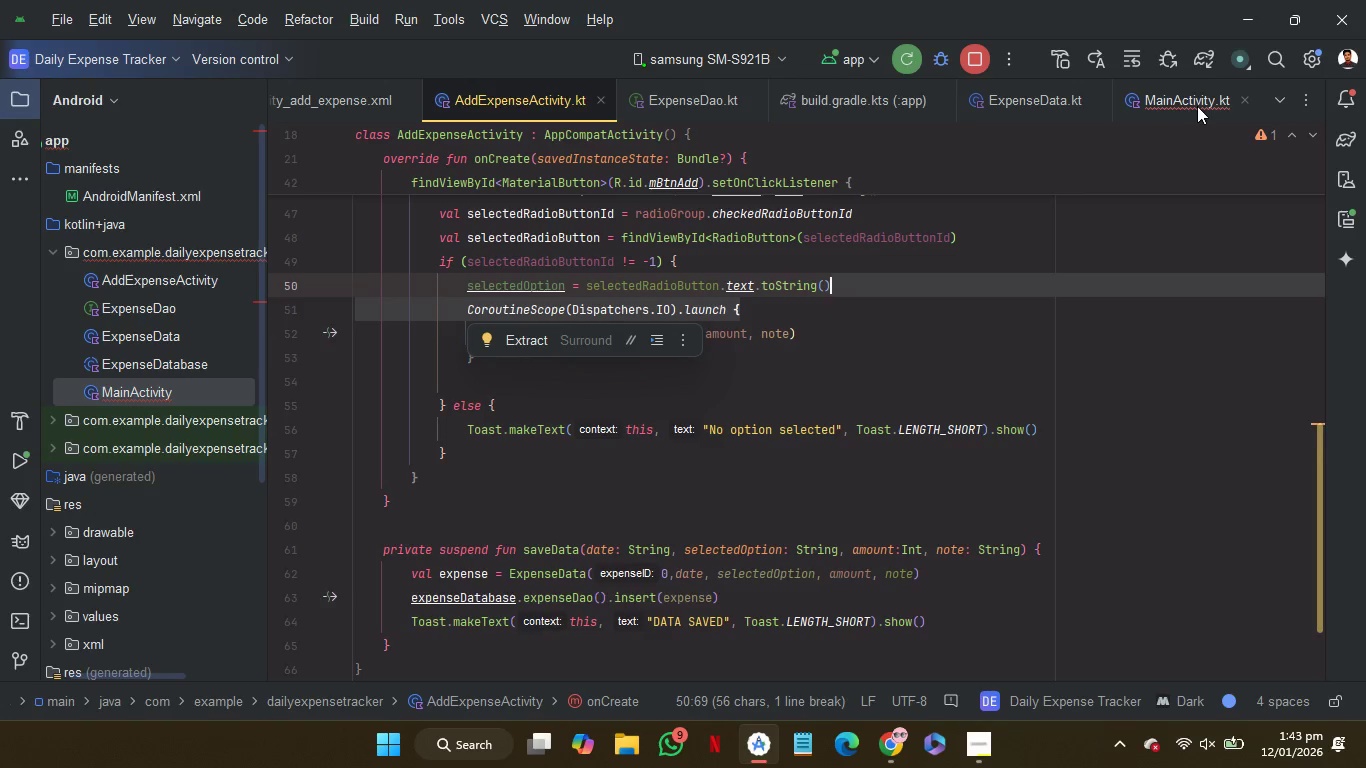 
left_click([1197, 99])
 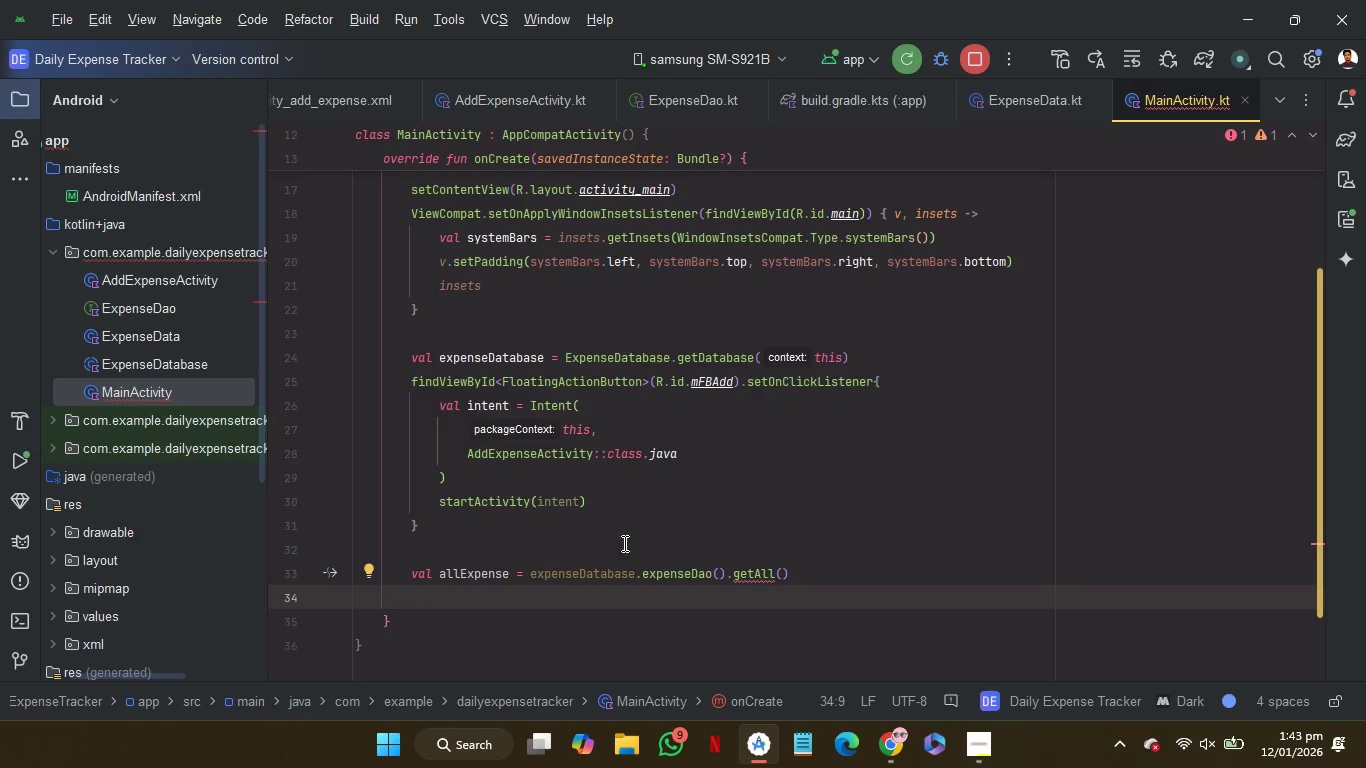 
left_click([617, 548])
 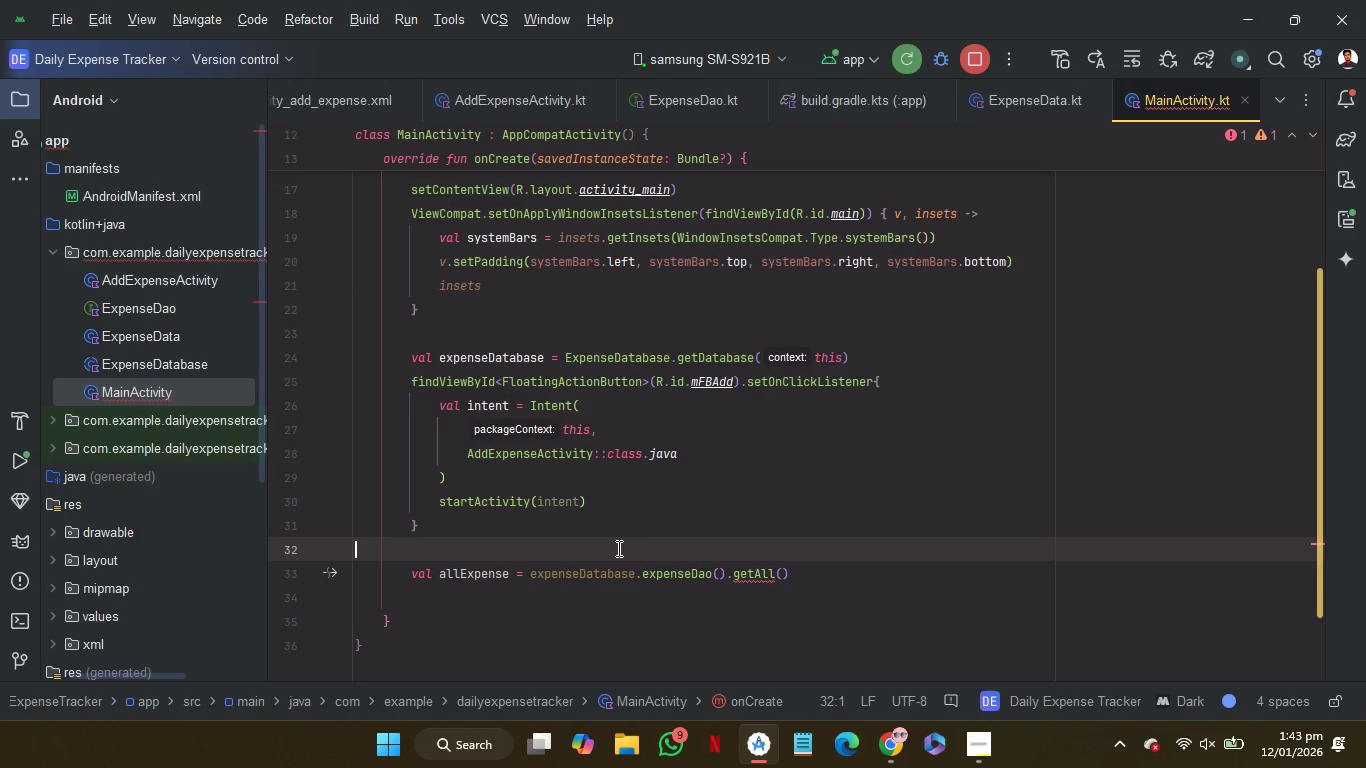 
key(Control+V)
 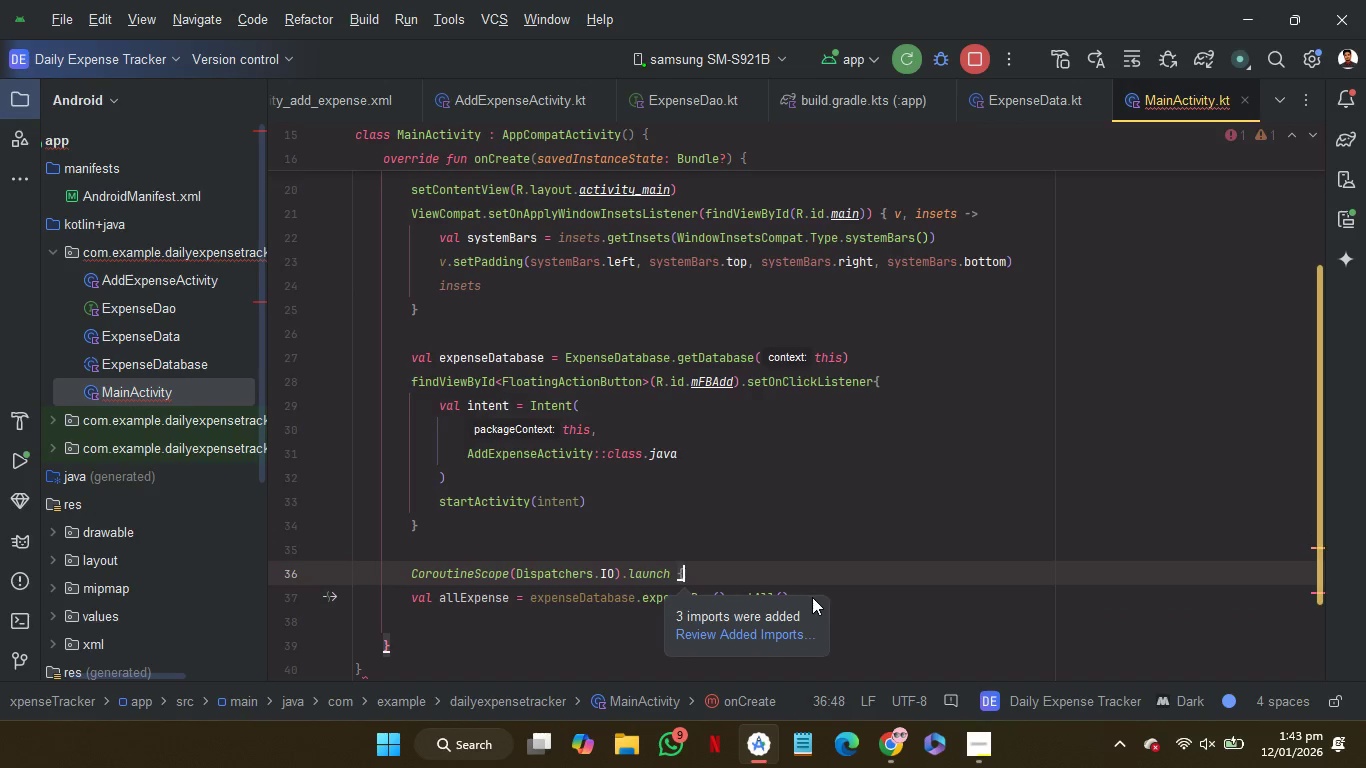 
left_click([812, 597])
 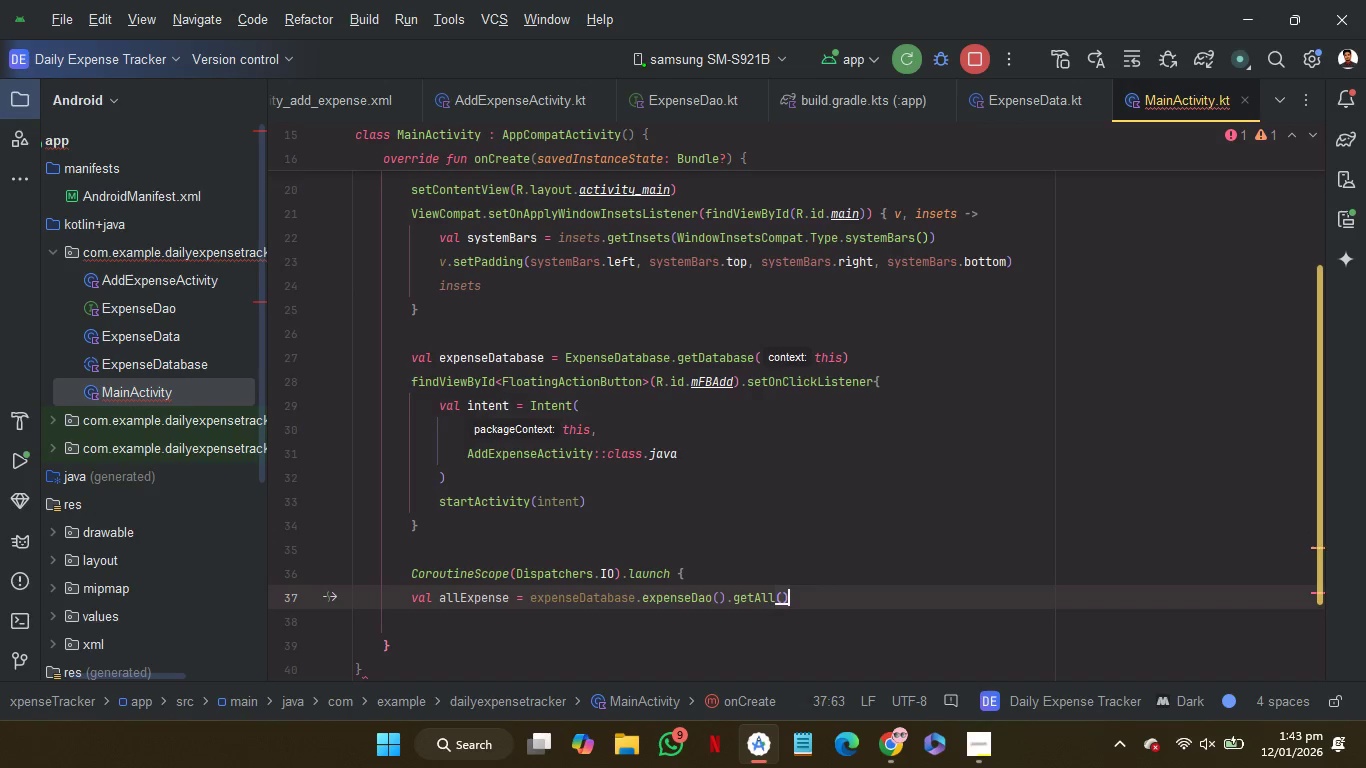 
key(Enter)
 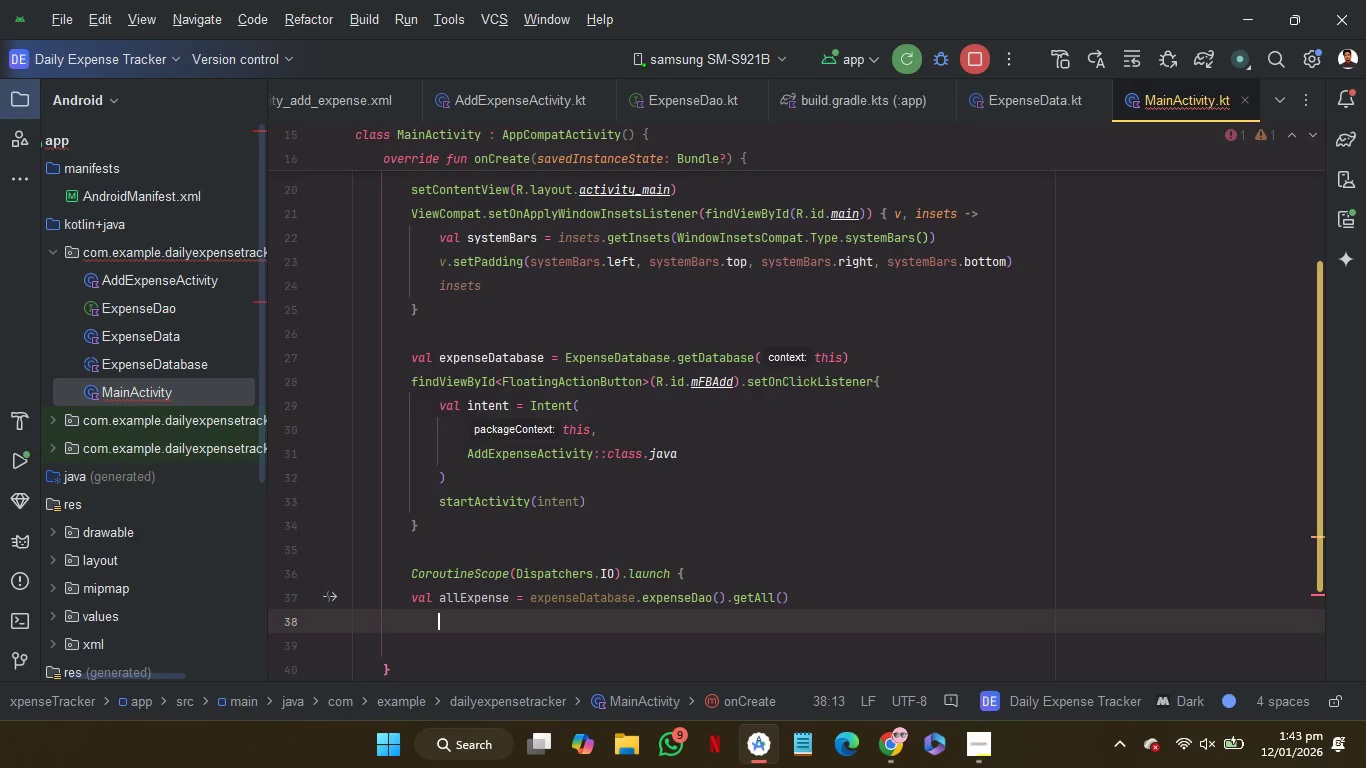 
key(Shift+BracketRight)
 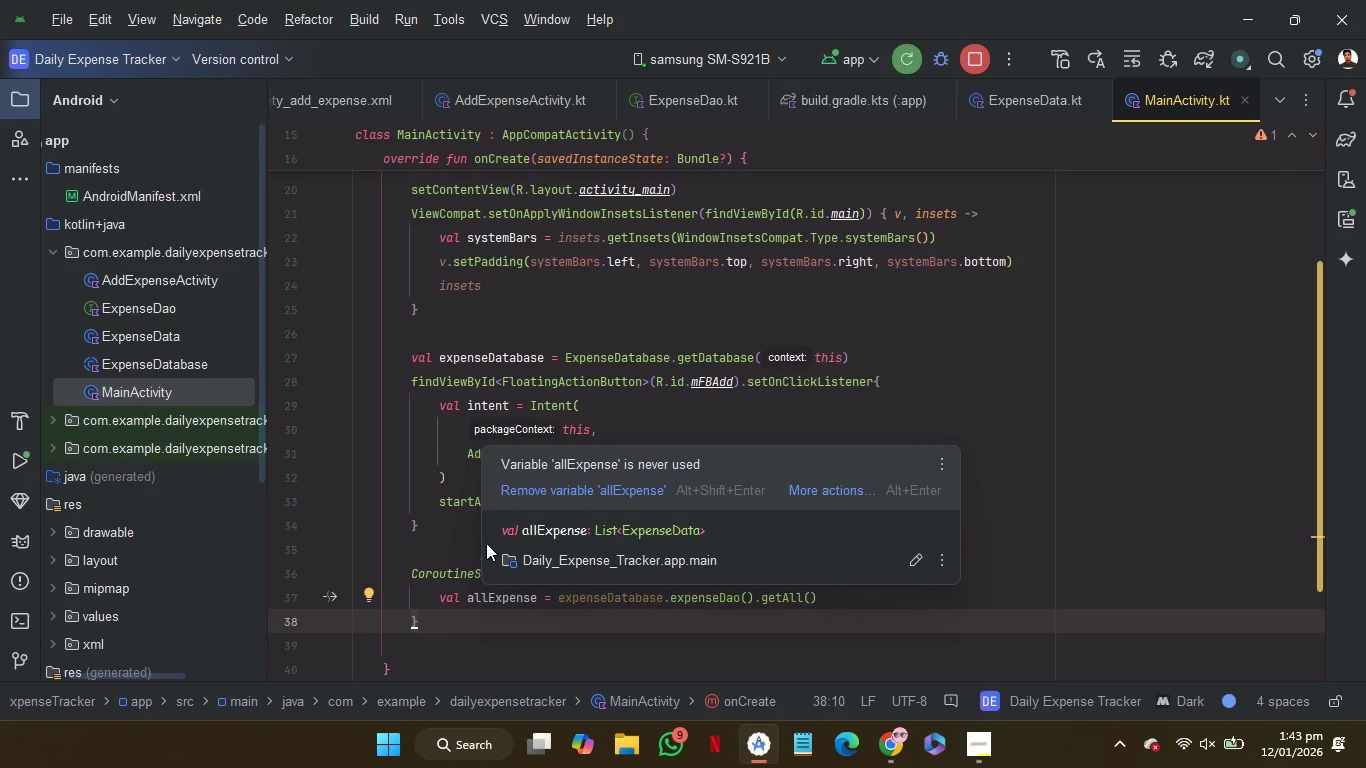 
wait(6.47)
 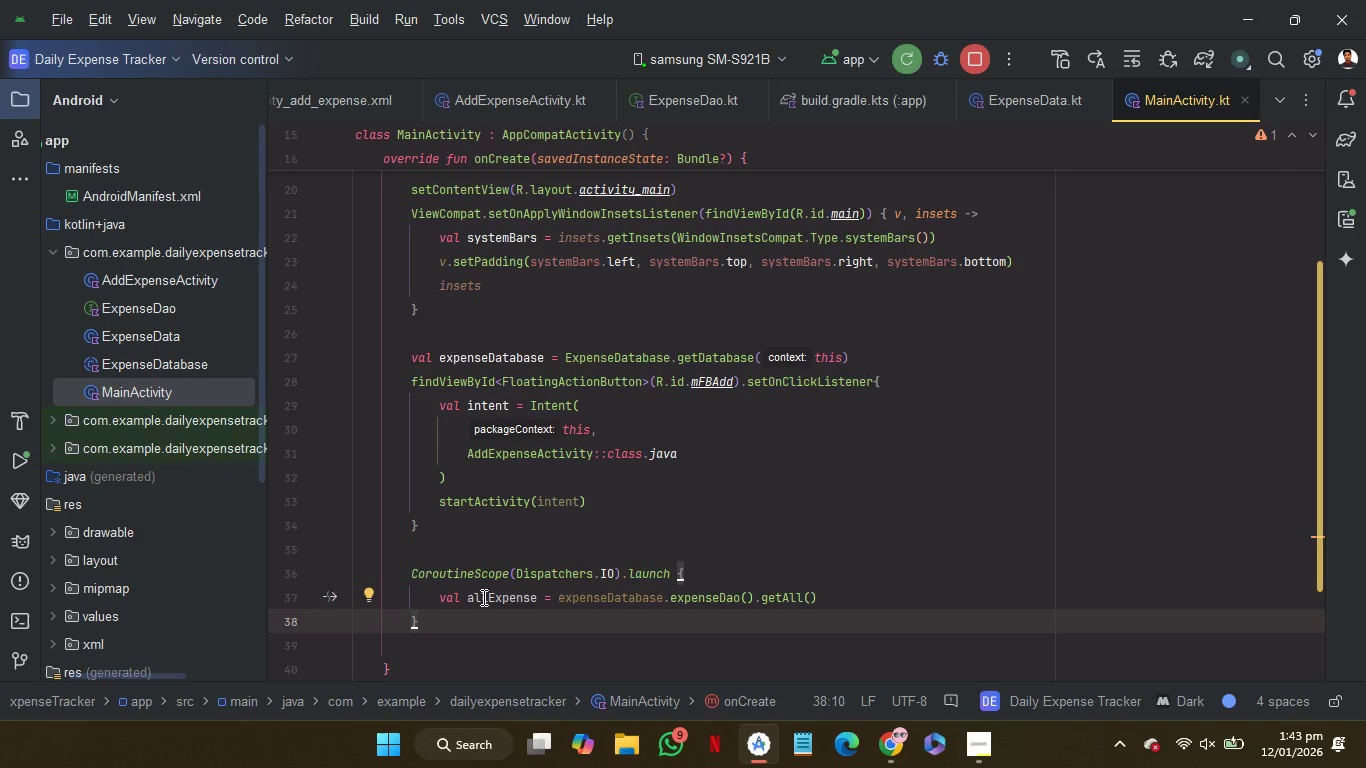 
left_click_drag(start_coordinate=[504, 531], to_coordinate=[727, 537])
 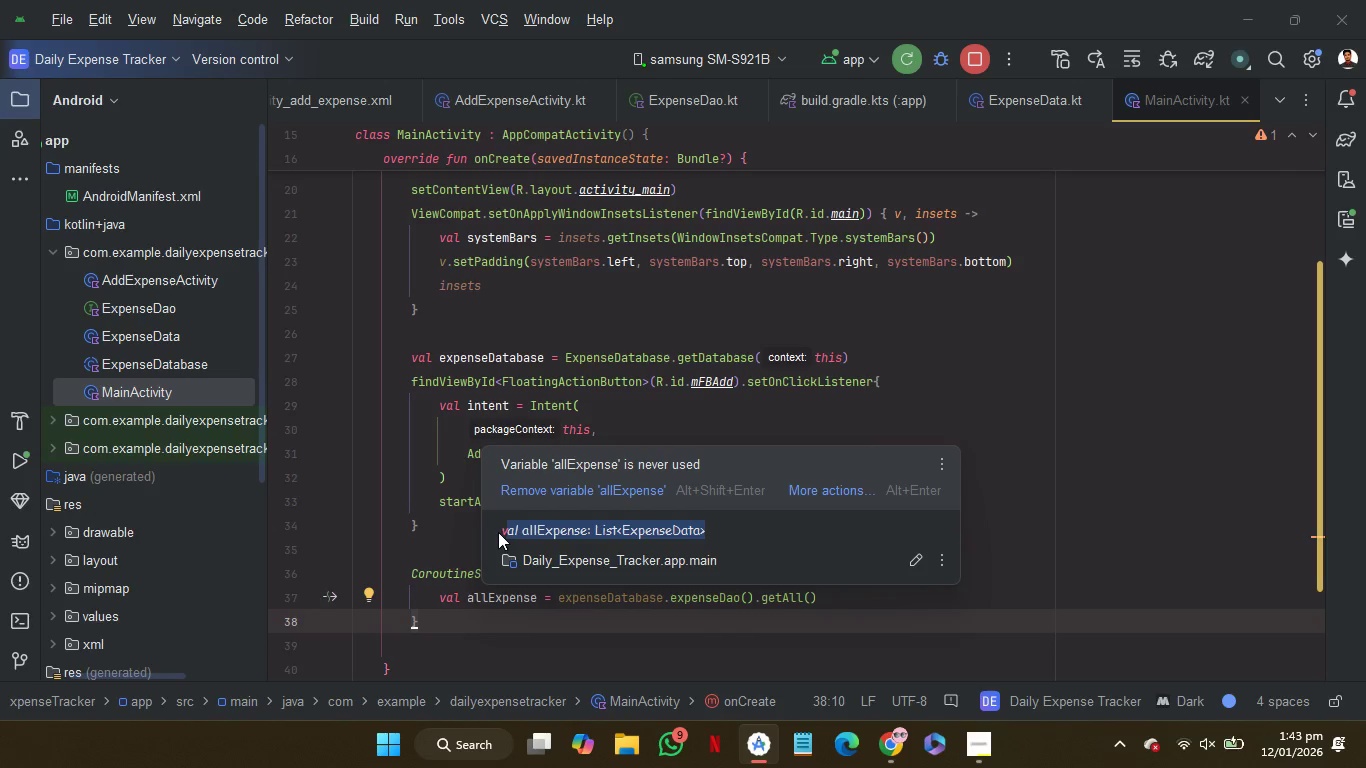 
left_click_drag(start_coordinate=[502, 532], to_coordinate=[733, 533])
 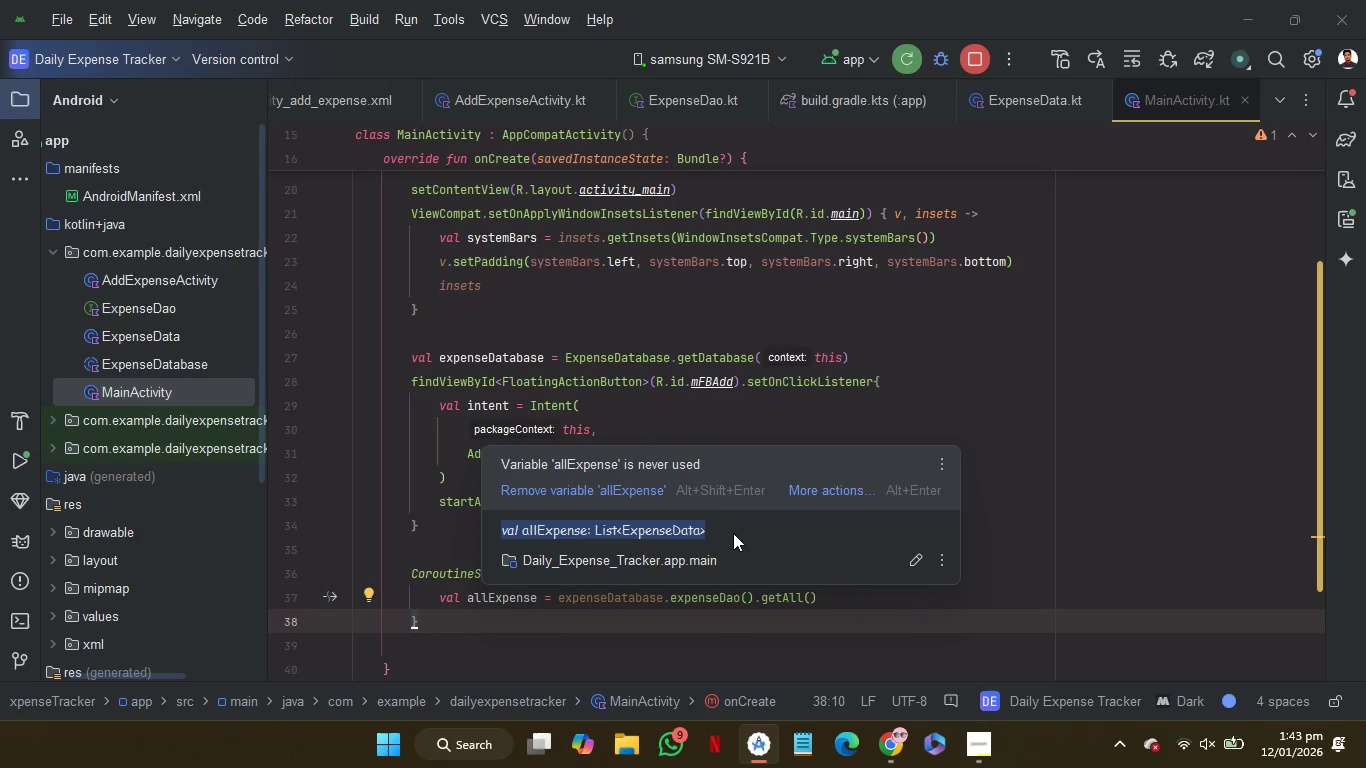 
key(Control+C)
 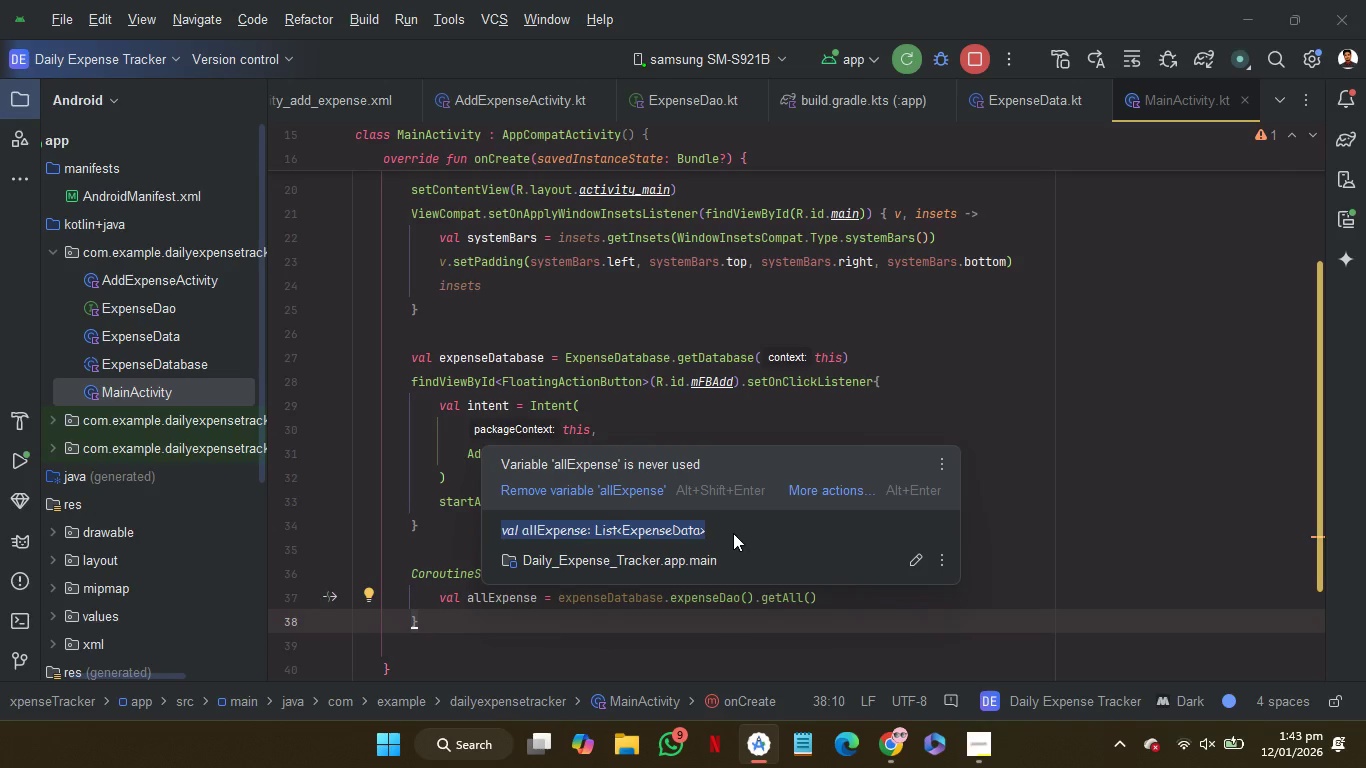 
key(Control+C)
 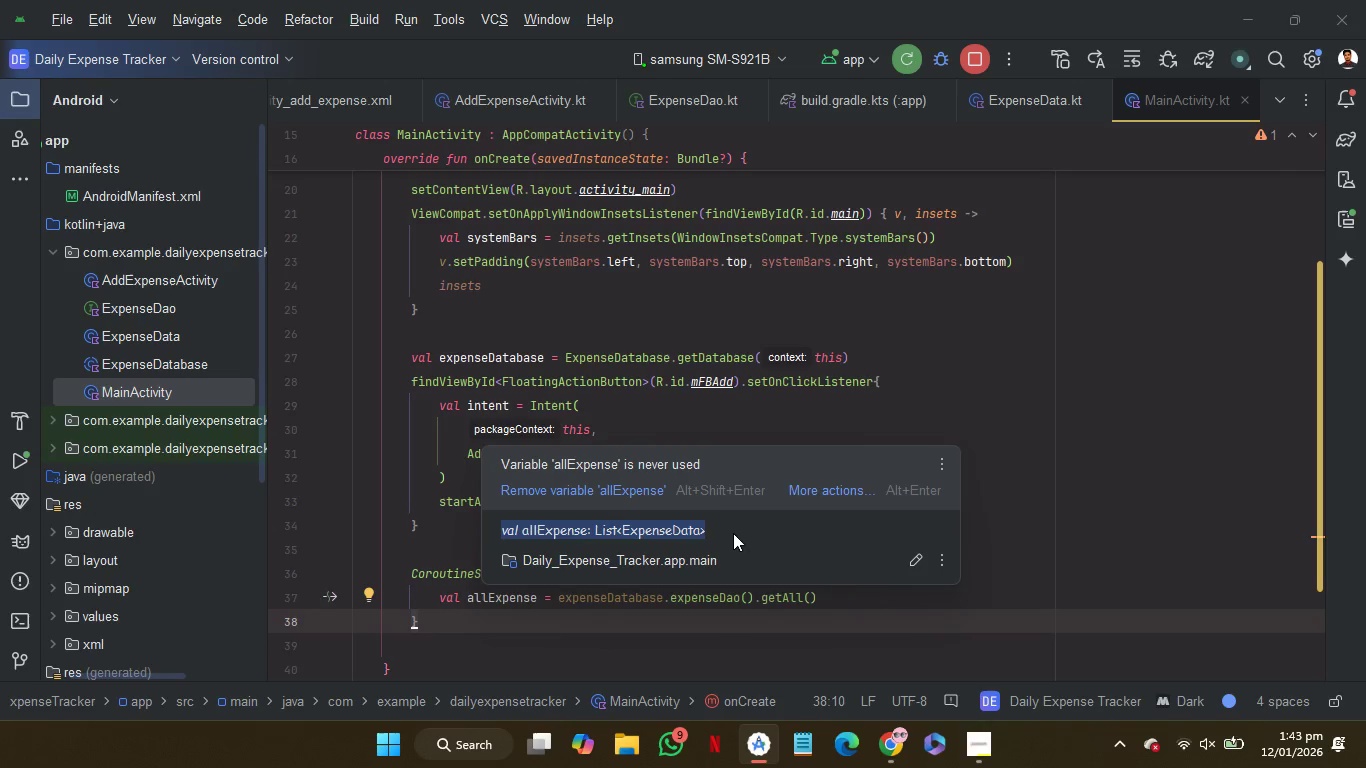 
key(Control+C)
 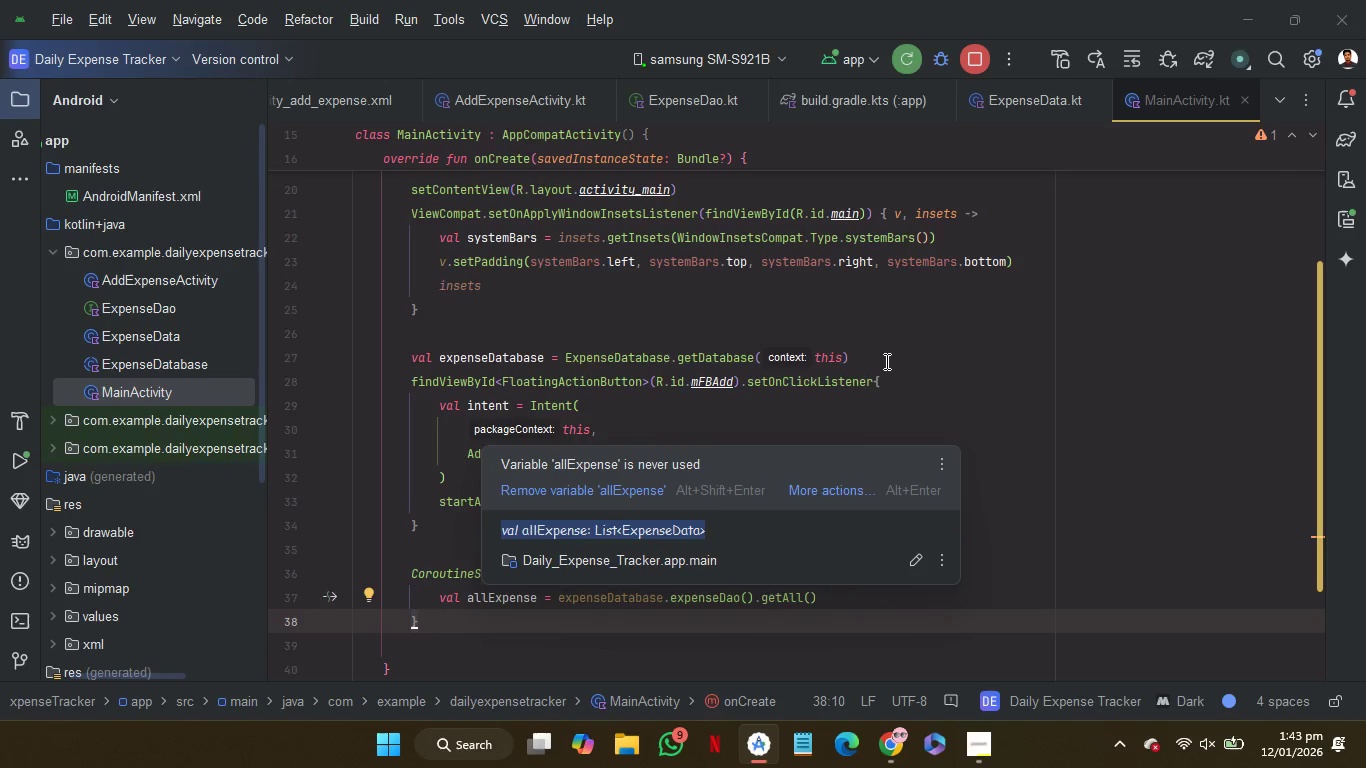 
left_click([883, 359])
 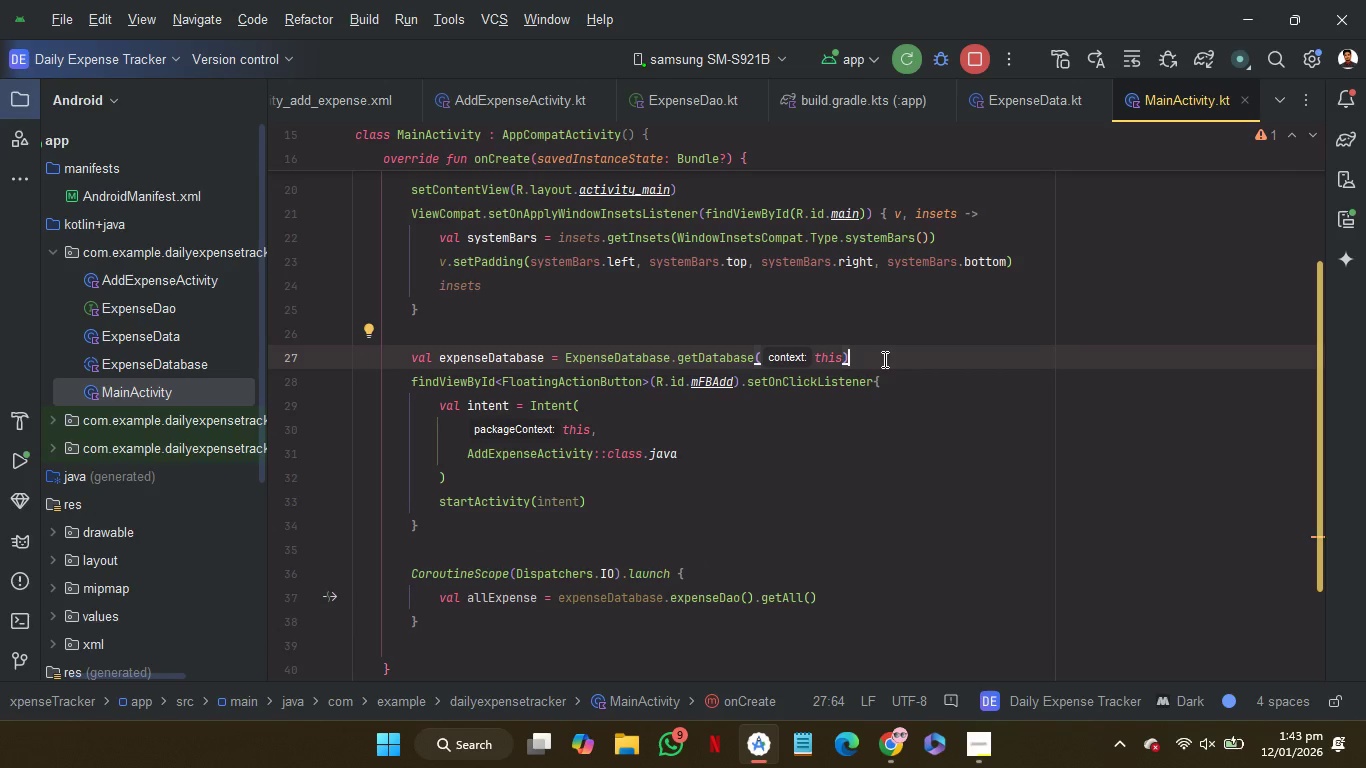 
key(Enter)
 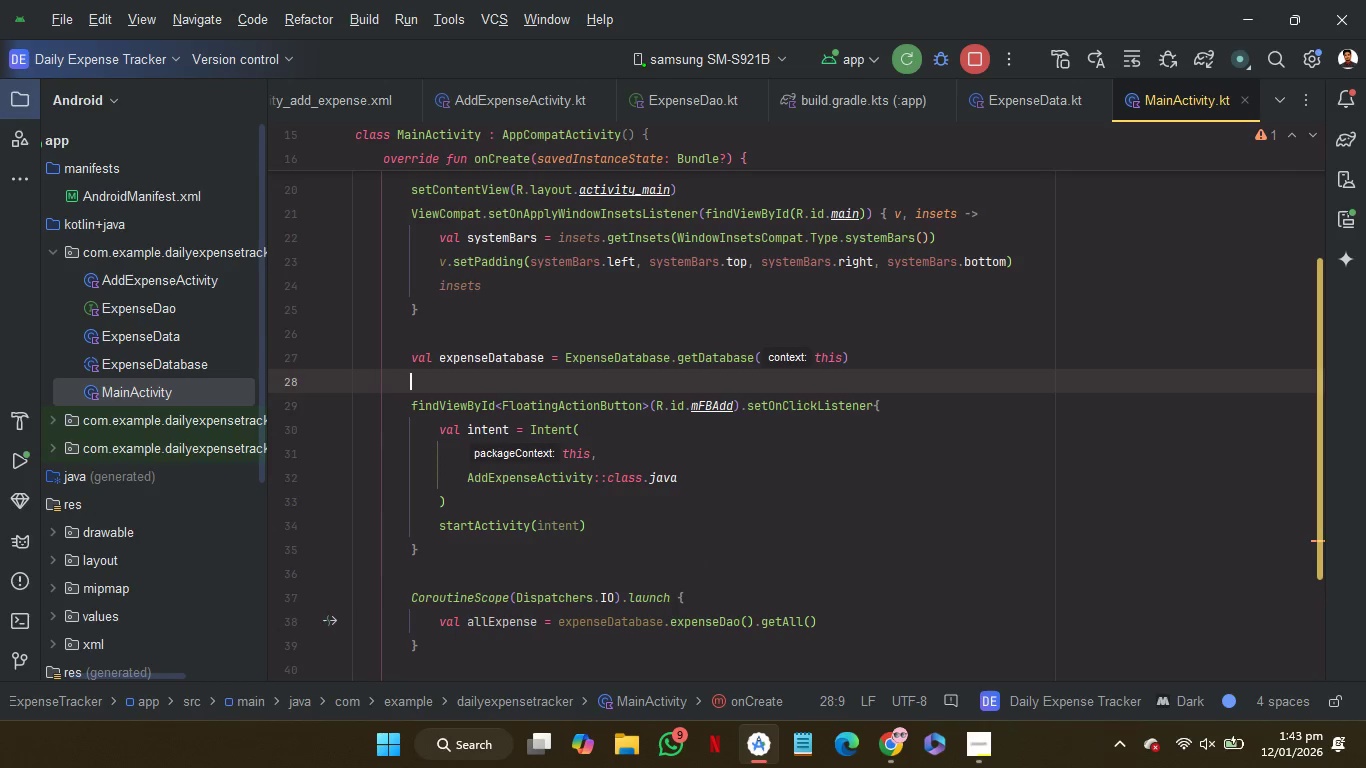 
key(Control+V)
 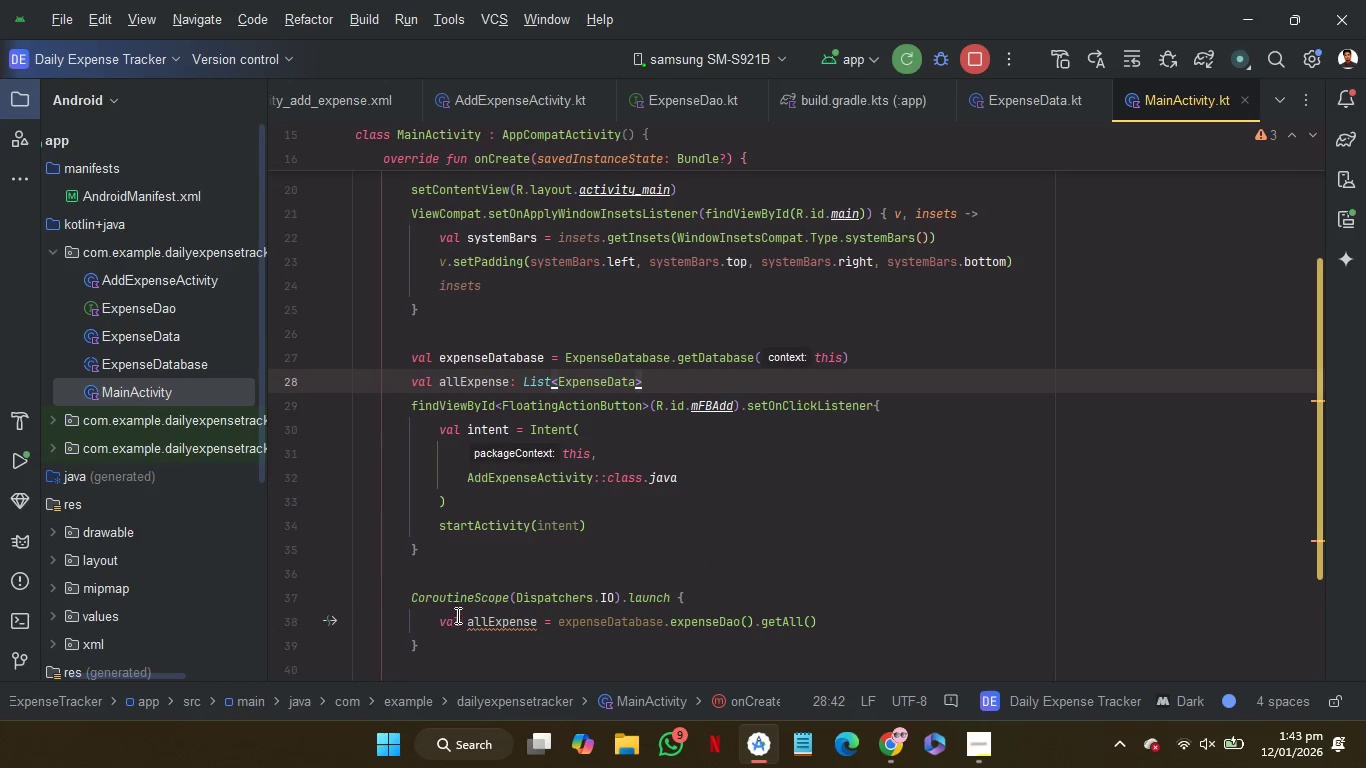 
double_click([451, 625])
 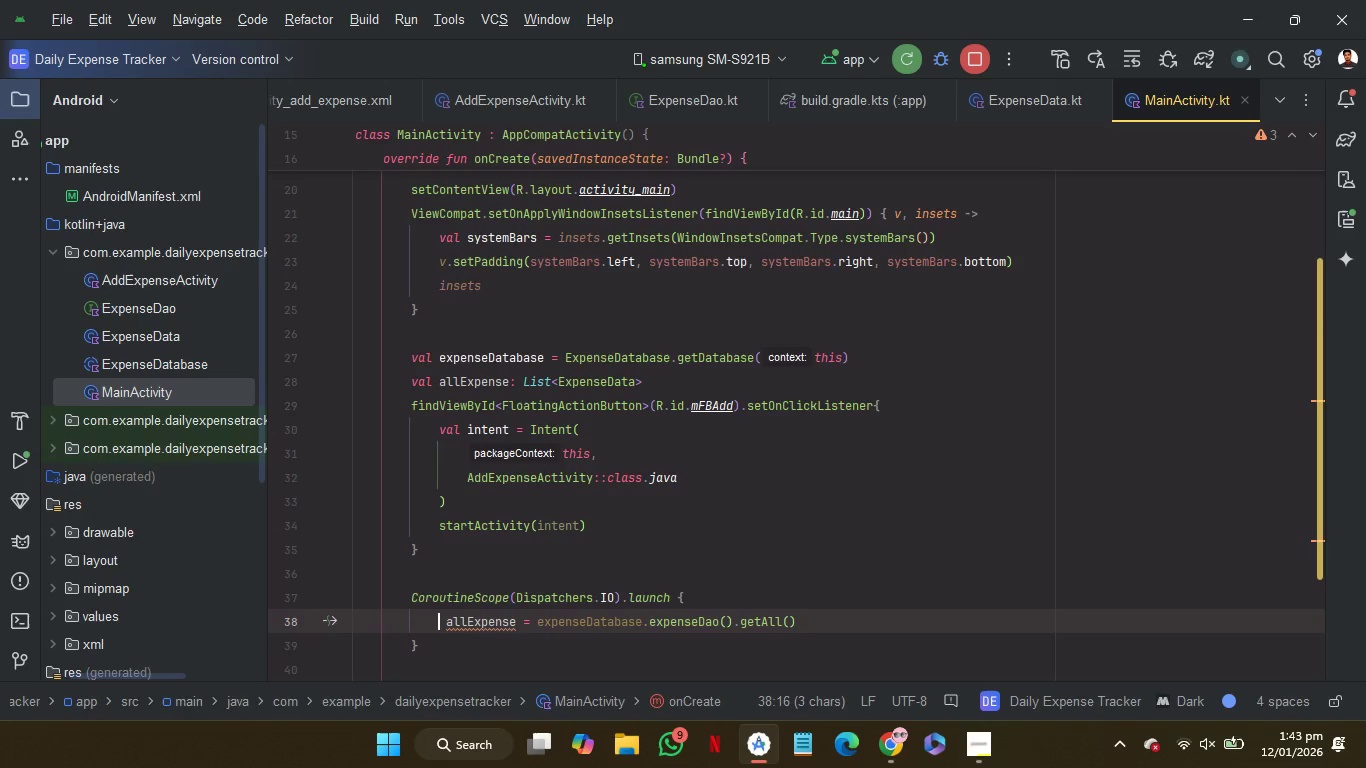 
key(Backspace)
 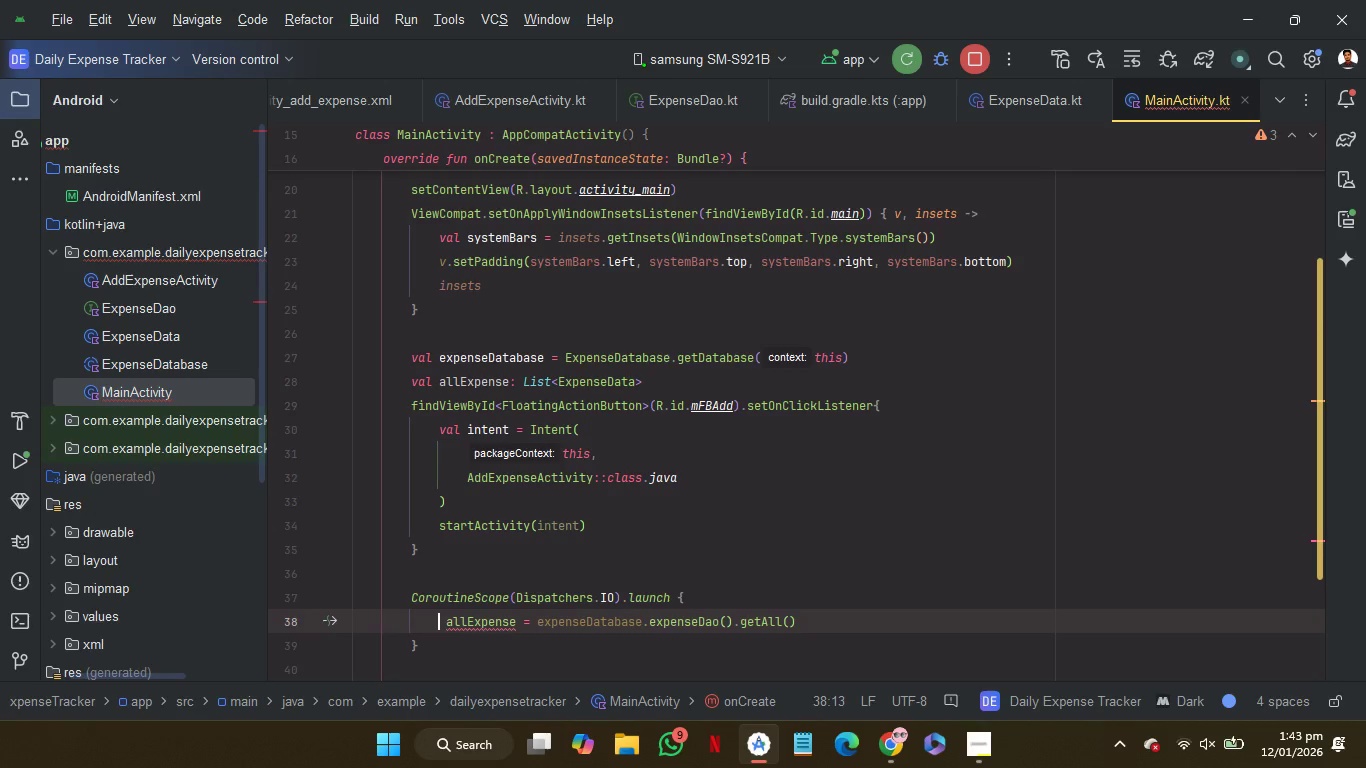 
key(Delete)
 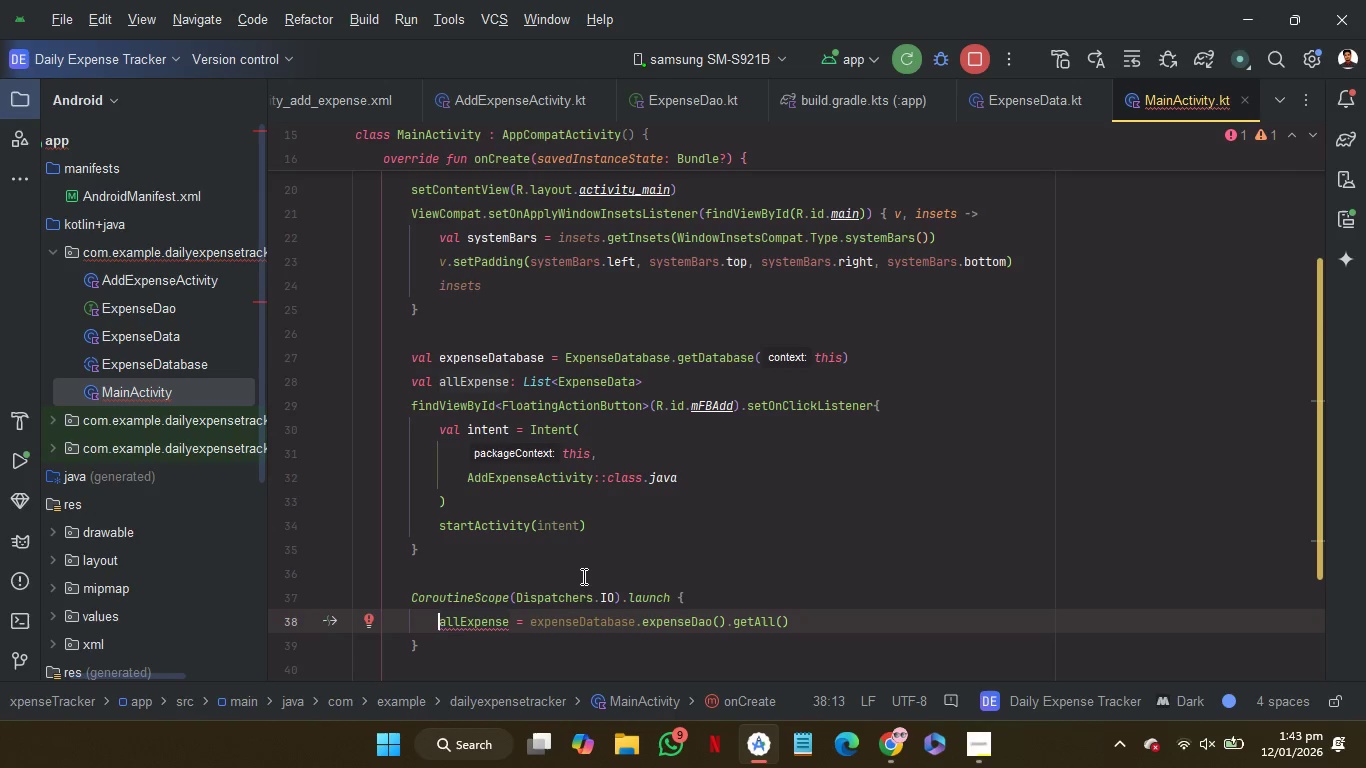 
left_click([582, 576])
 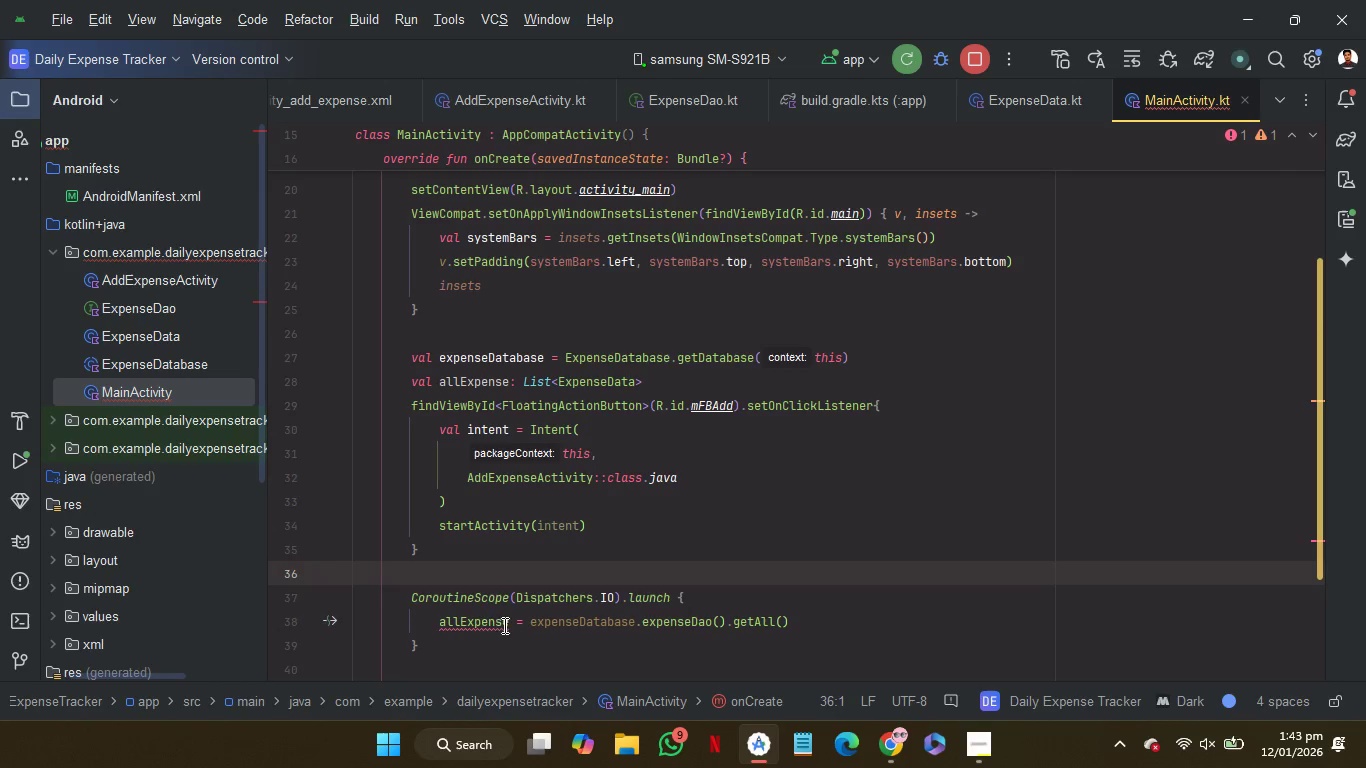 
mouse_move([500, 598])
 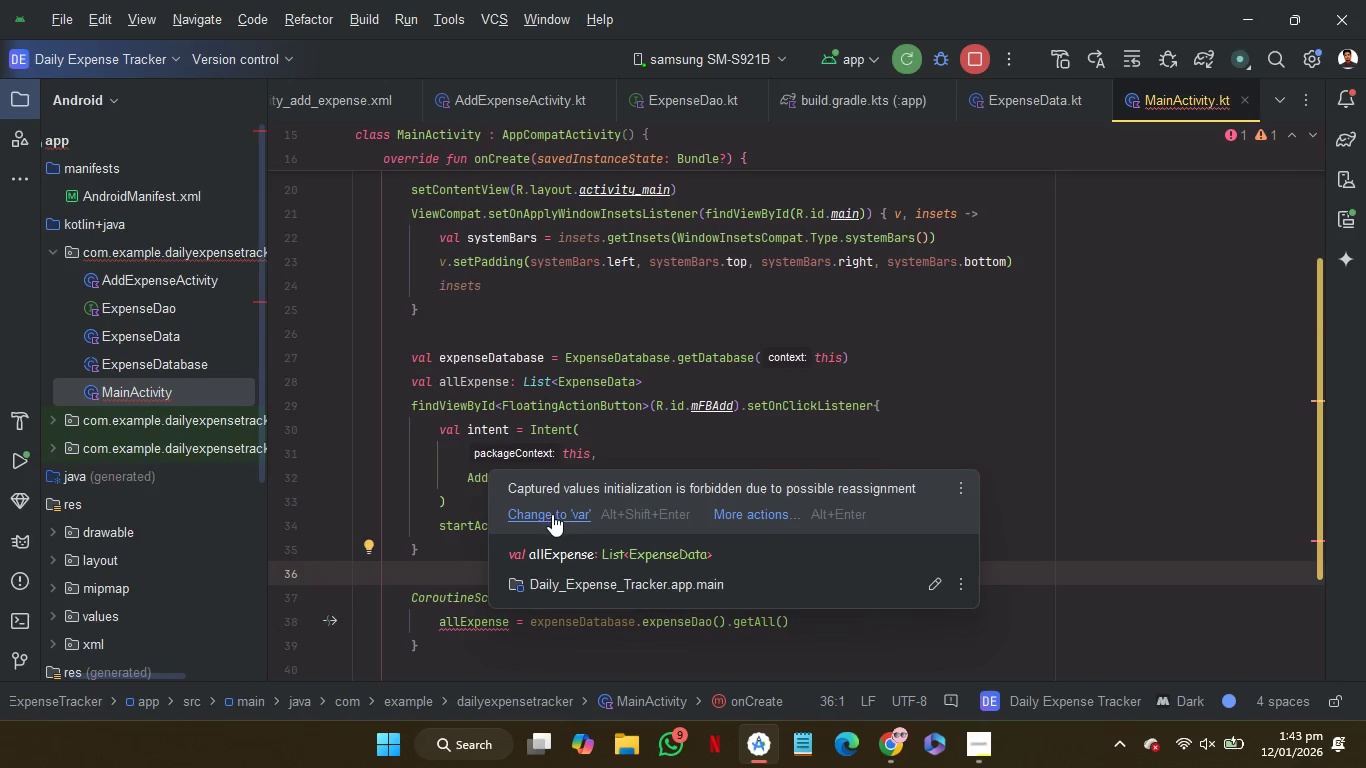 
left_click([552, 513])
 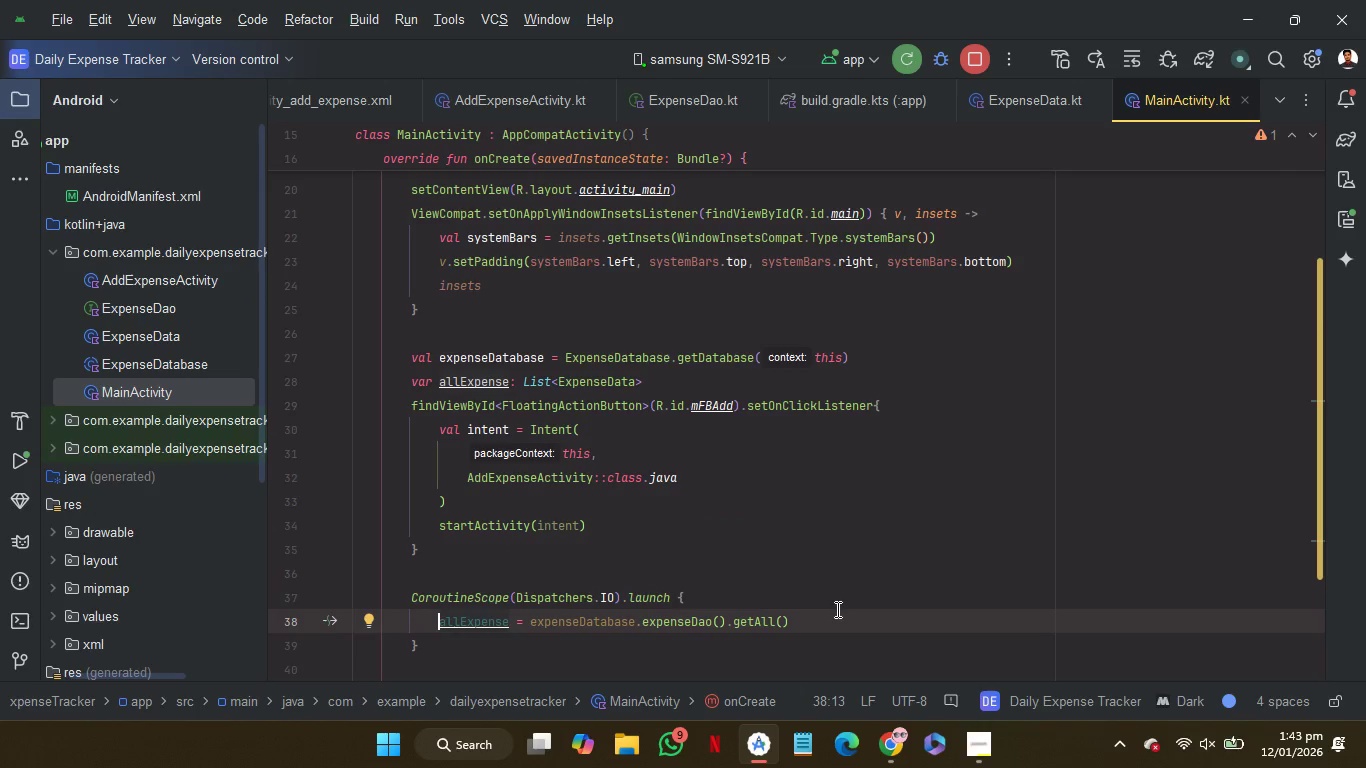 
left_click([836, 608])
 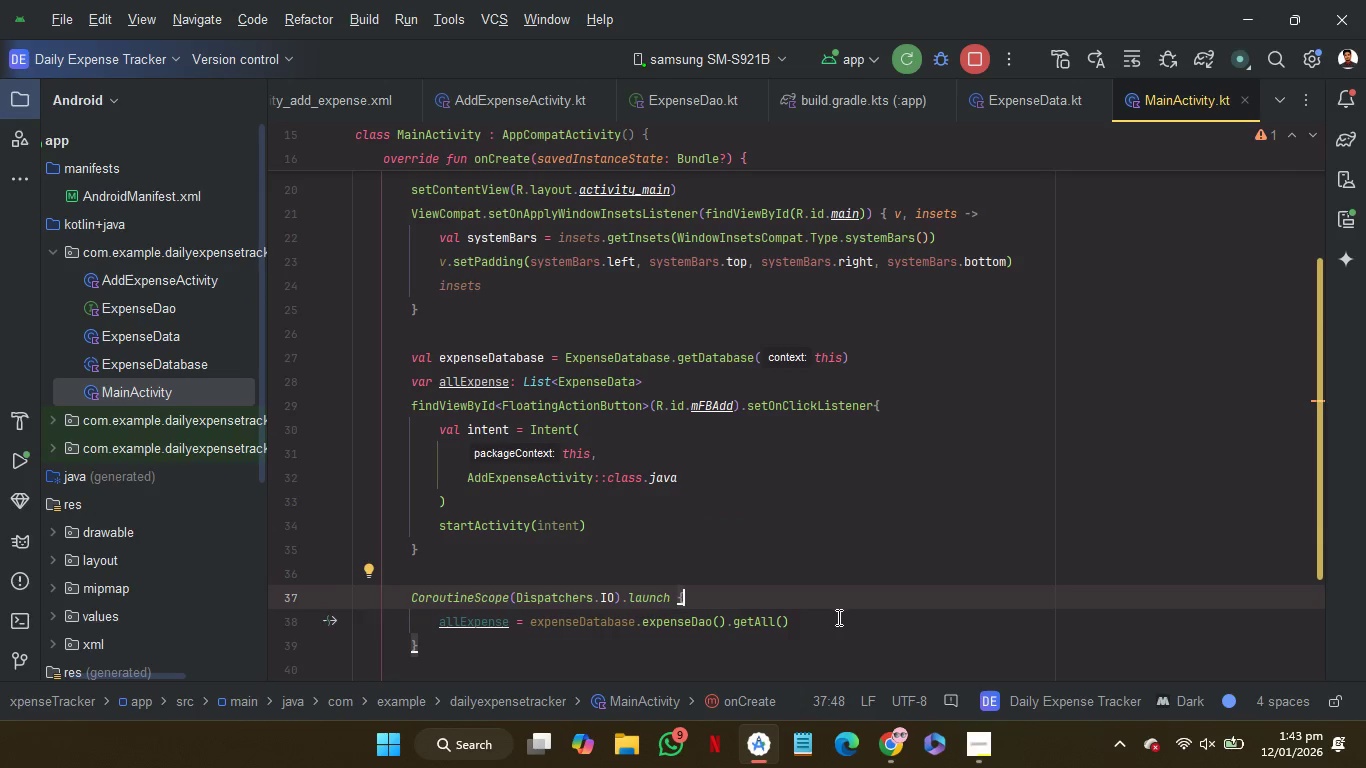 
left_click([837, 616])
 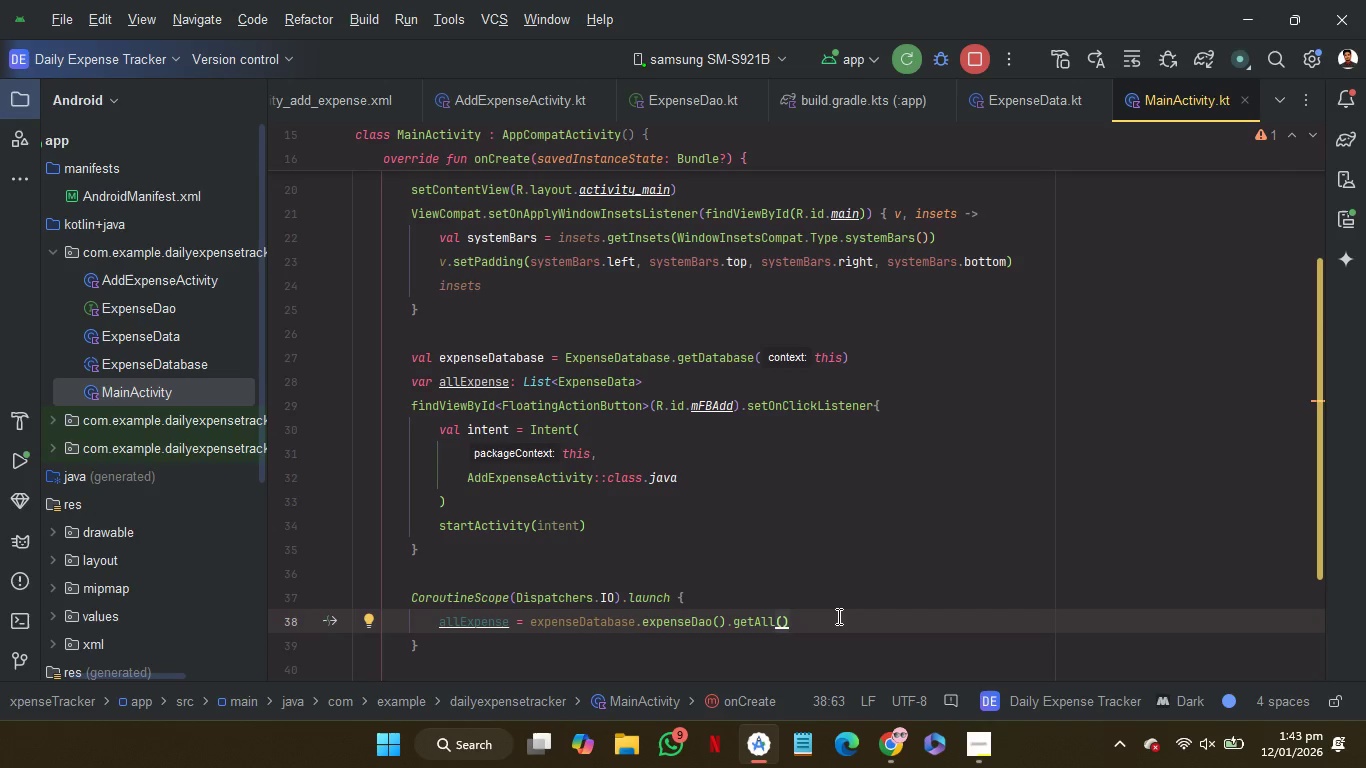 
scroll: coordinate [837, 616], scroll_direction: down, amount: 1.0
 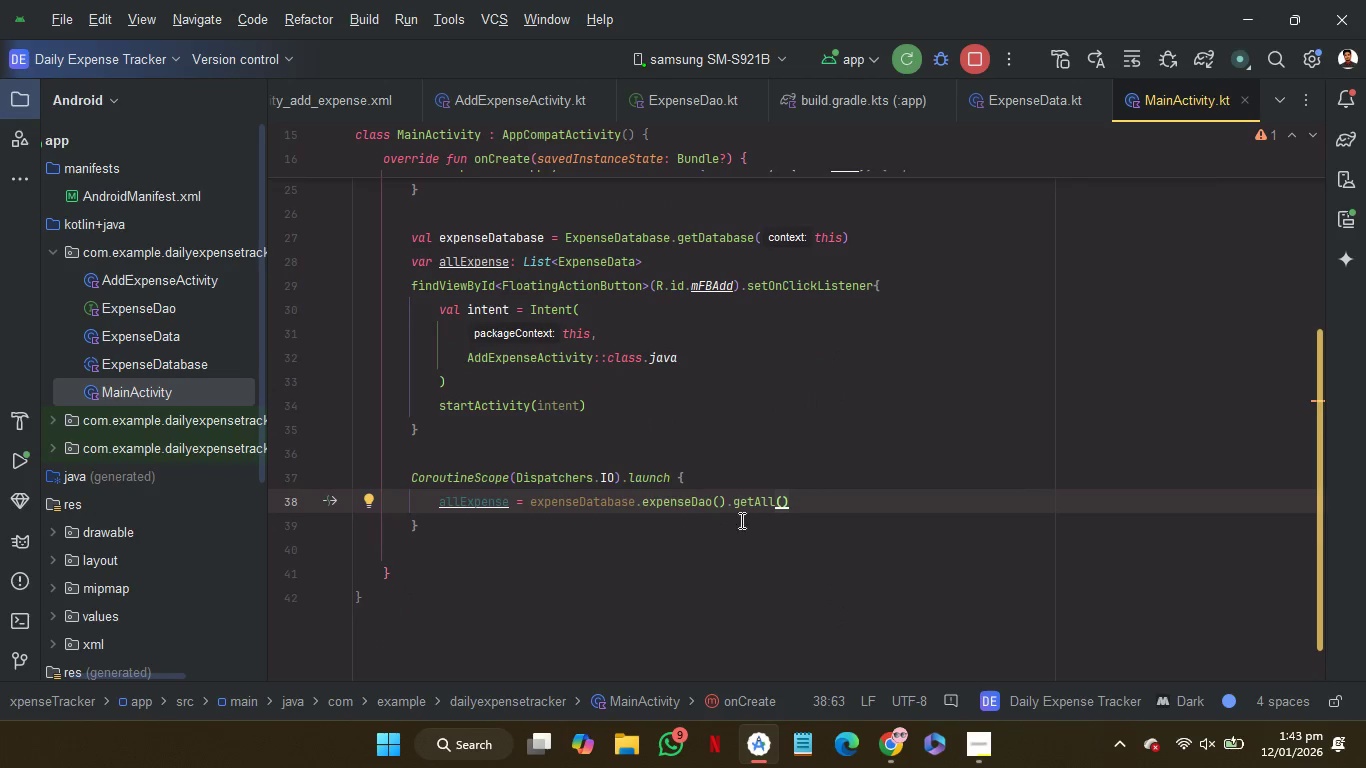 
mouse_move([612, 591])
 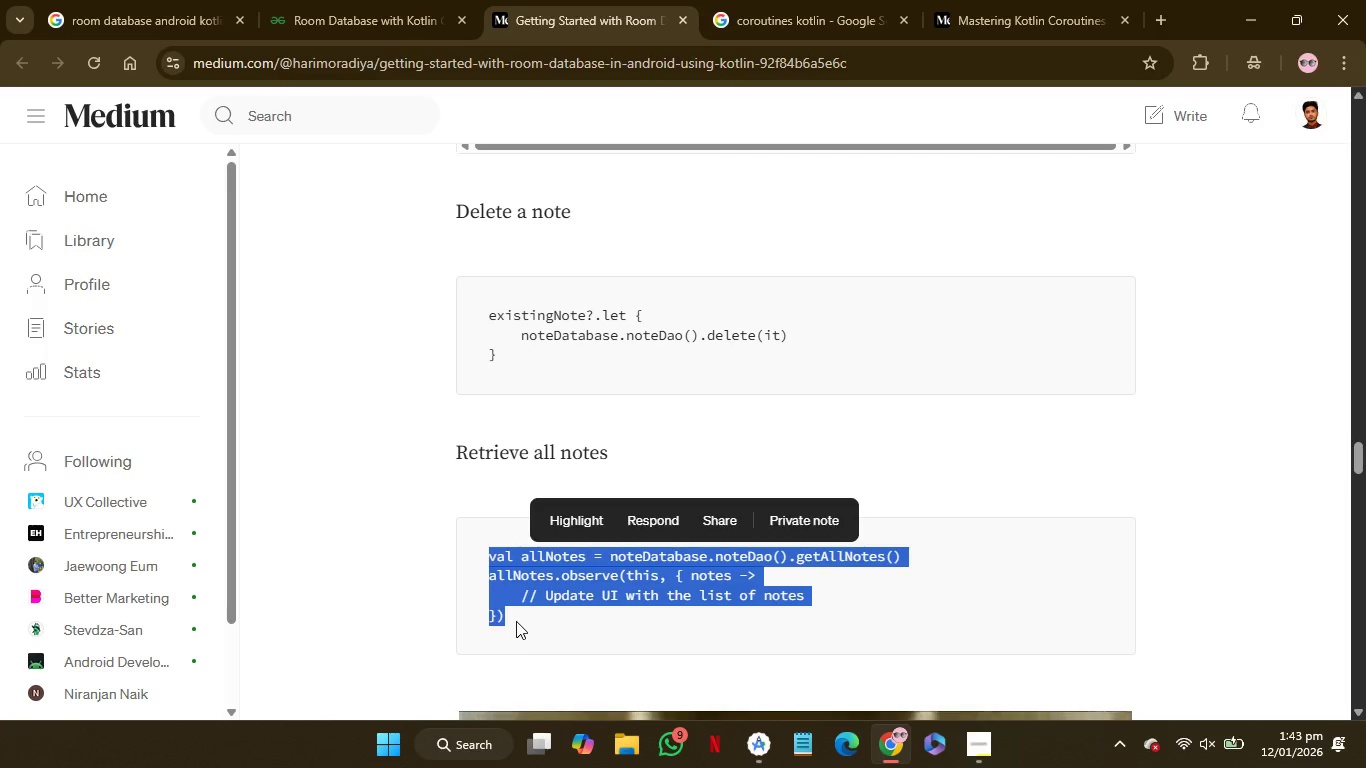 
left_click([517, 621])
 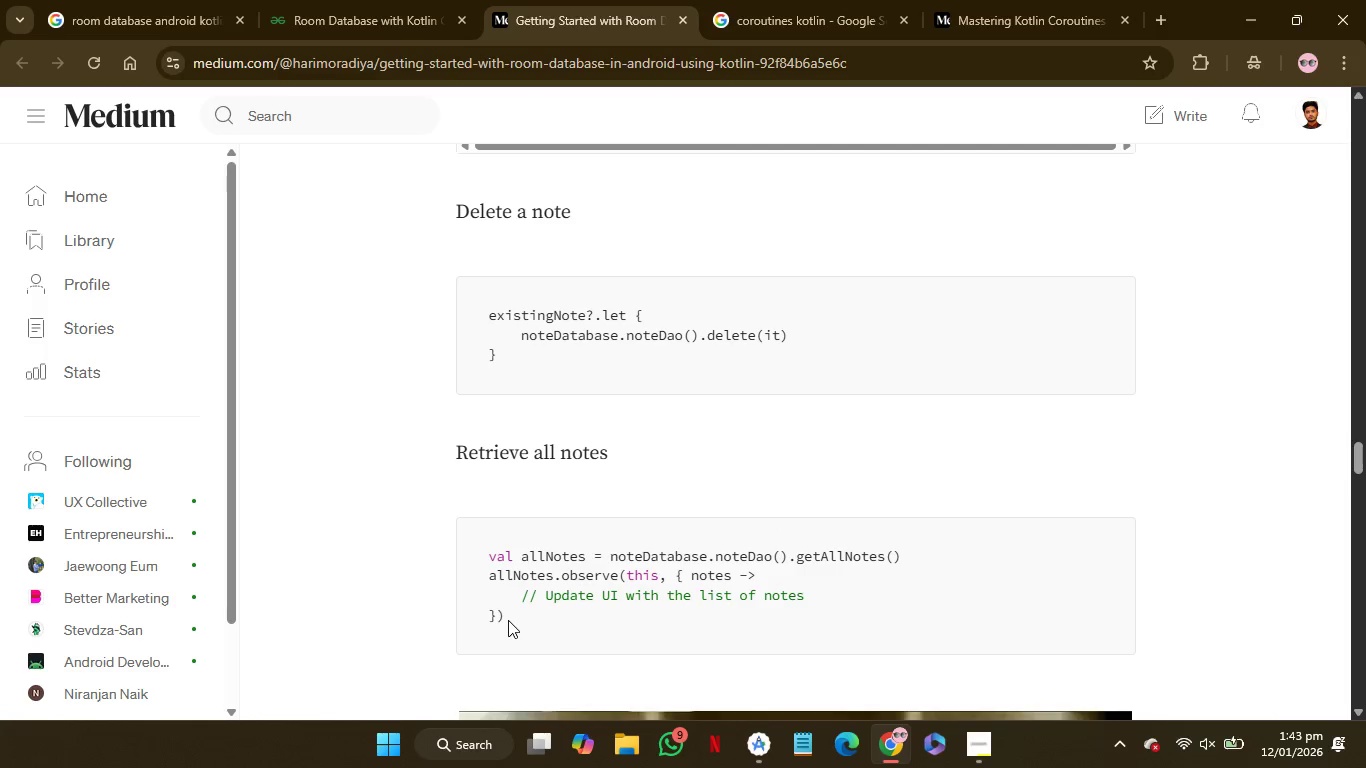 
left_click([508, 620])
 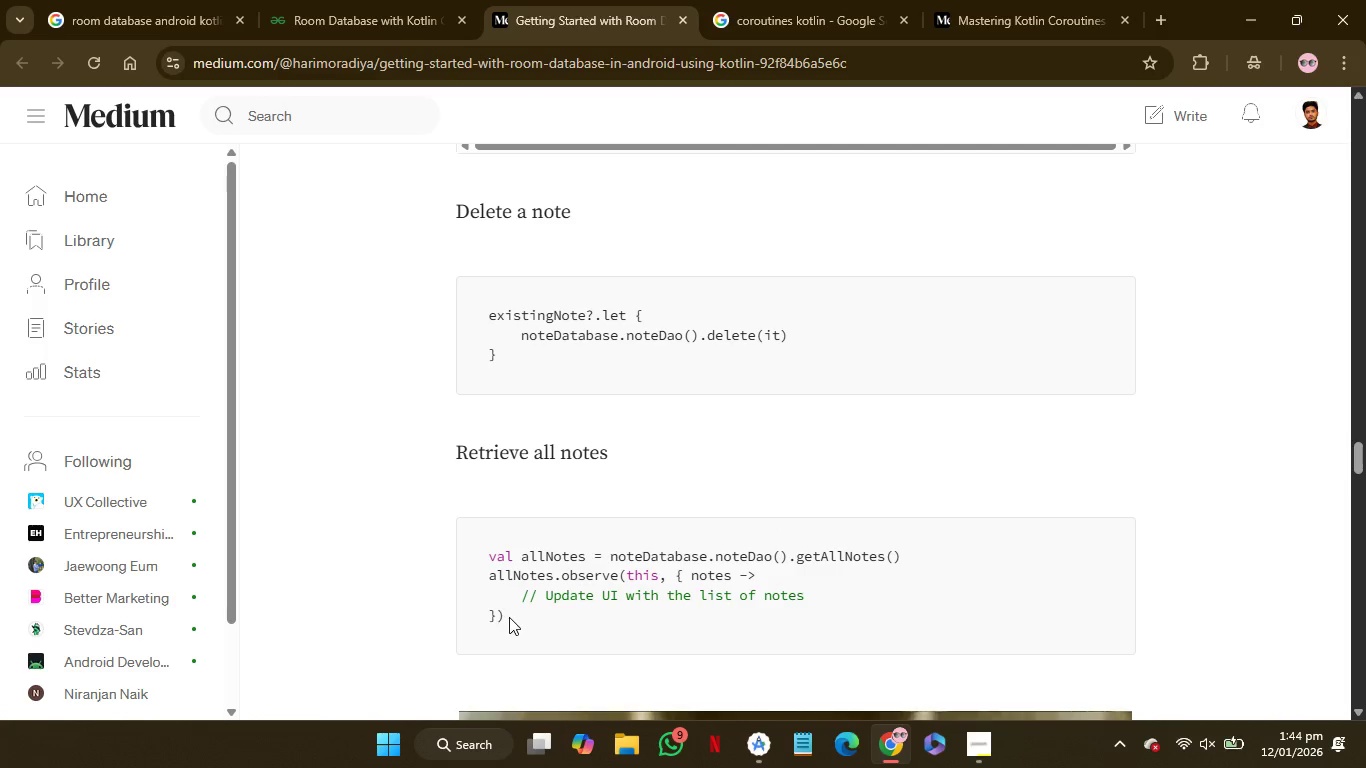 
left_click_drag(start_coordinate=[512, 614], to_coordinate=[485, 584])
 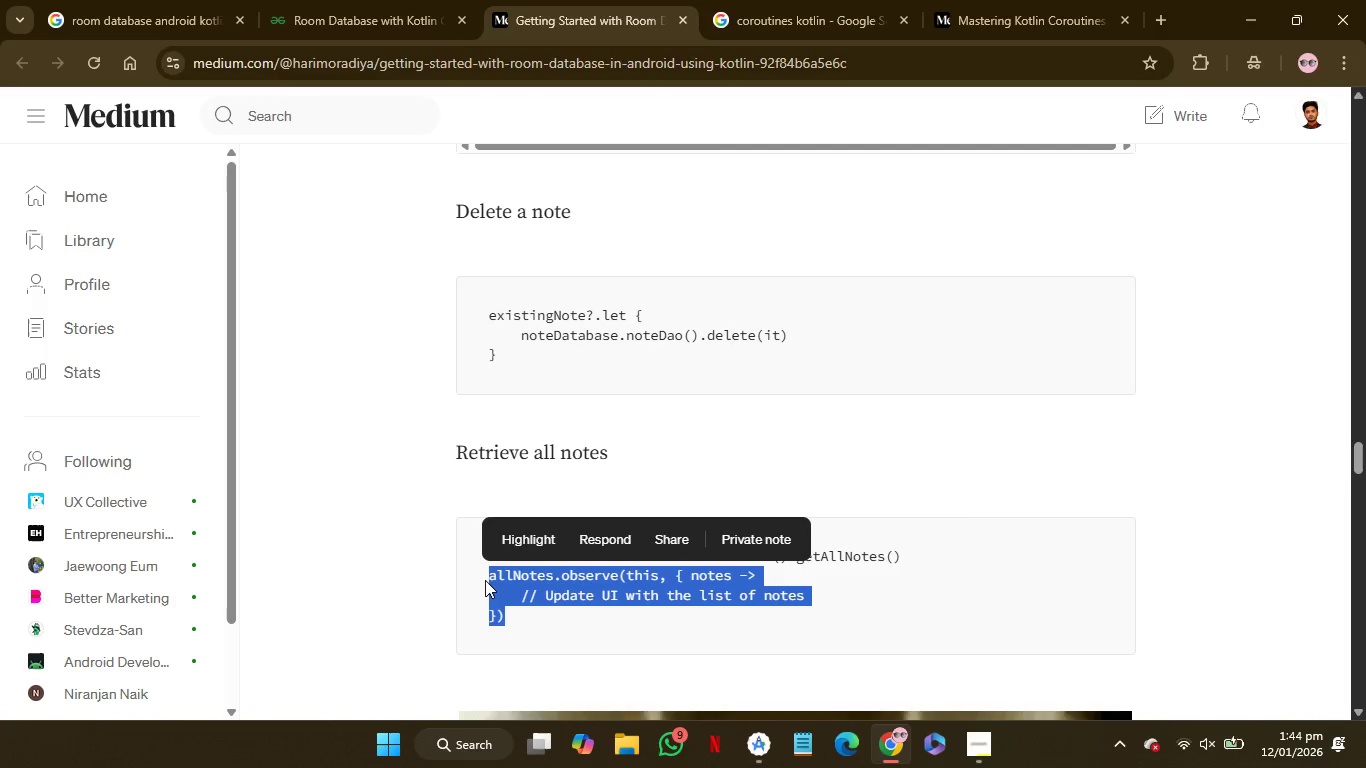 
key(Control+C)
 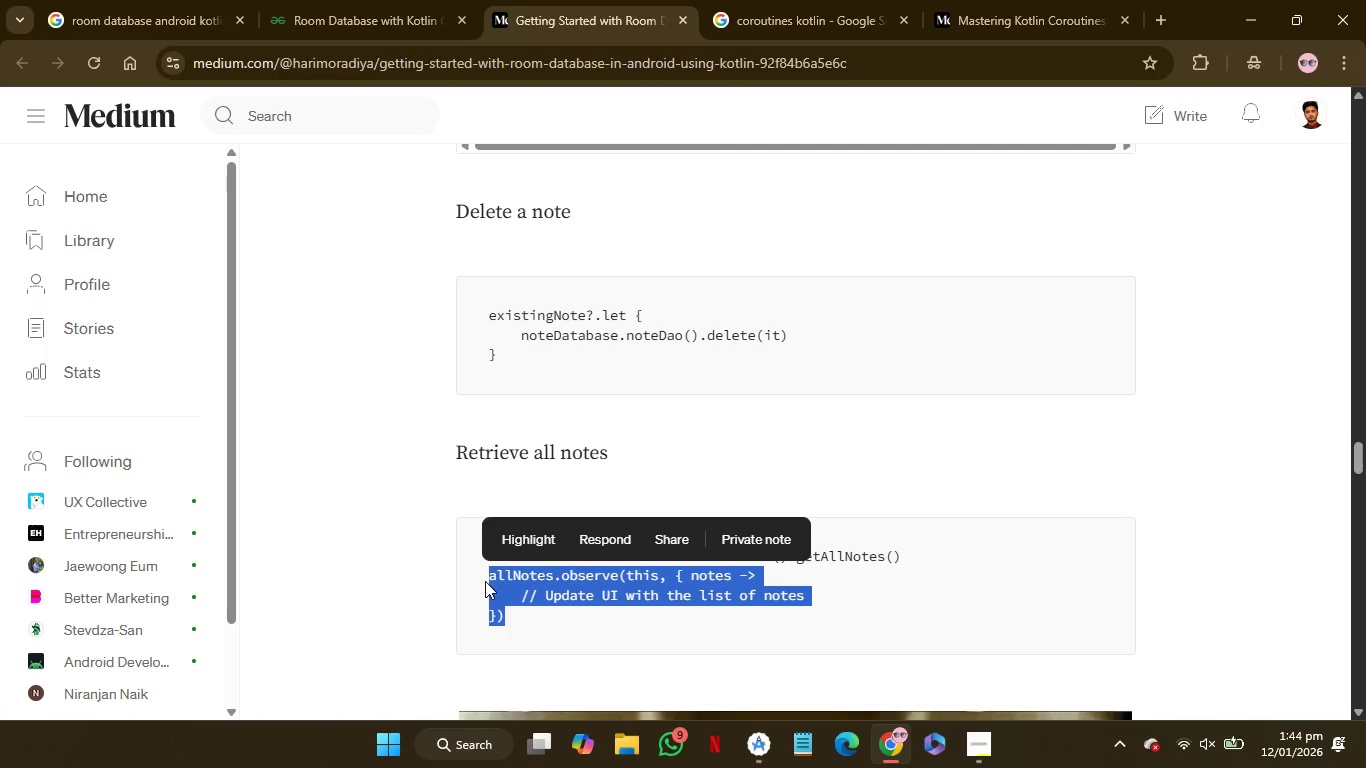 
key(Control+C)
 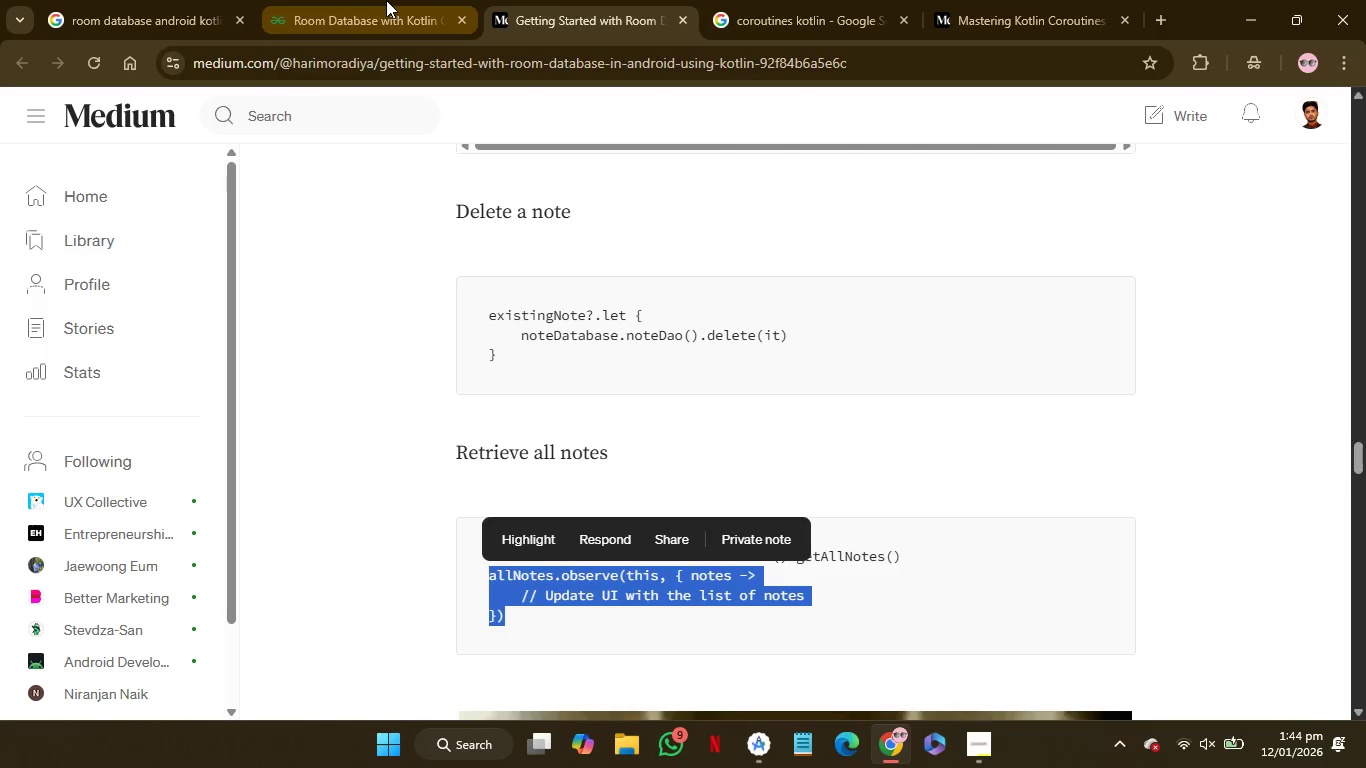 
left_click([386, 2])
 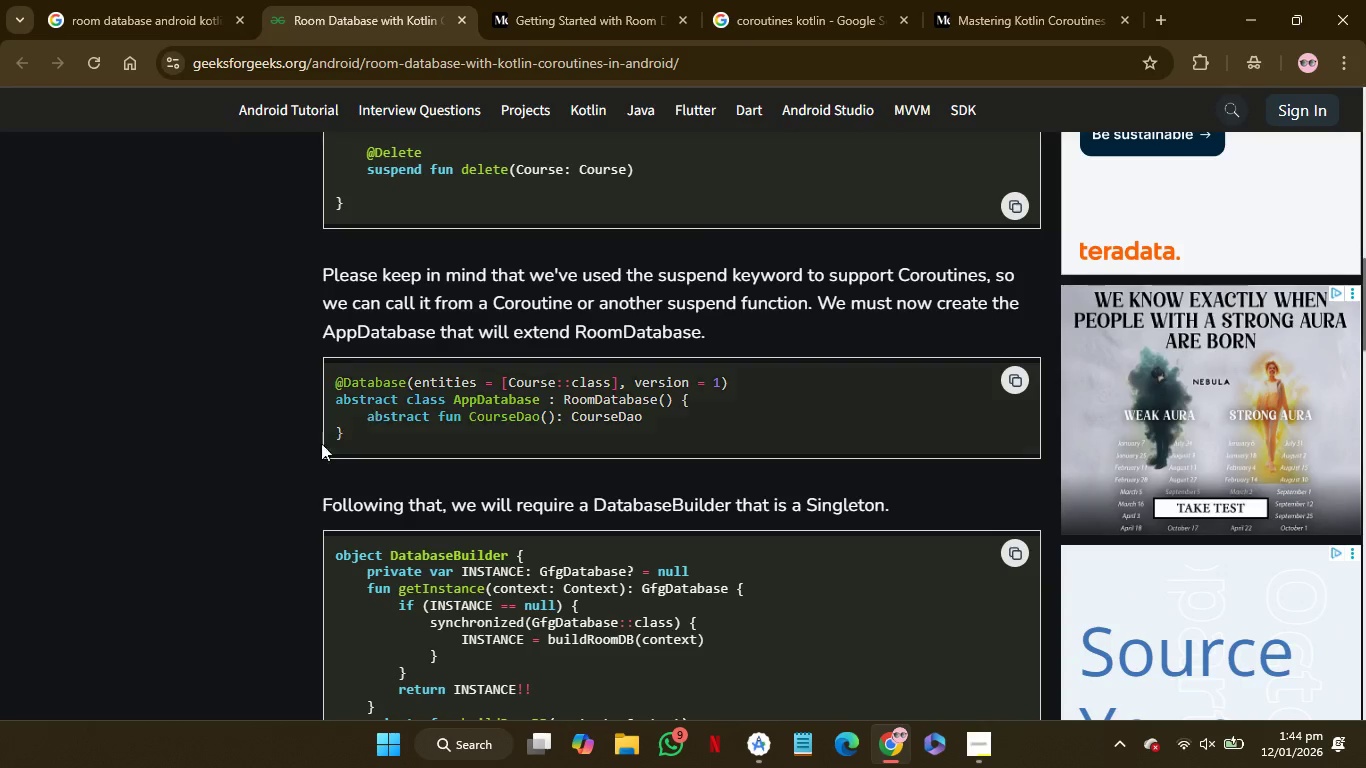 
mouse_move([304, 431])
 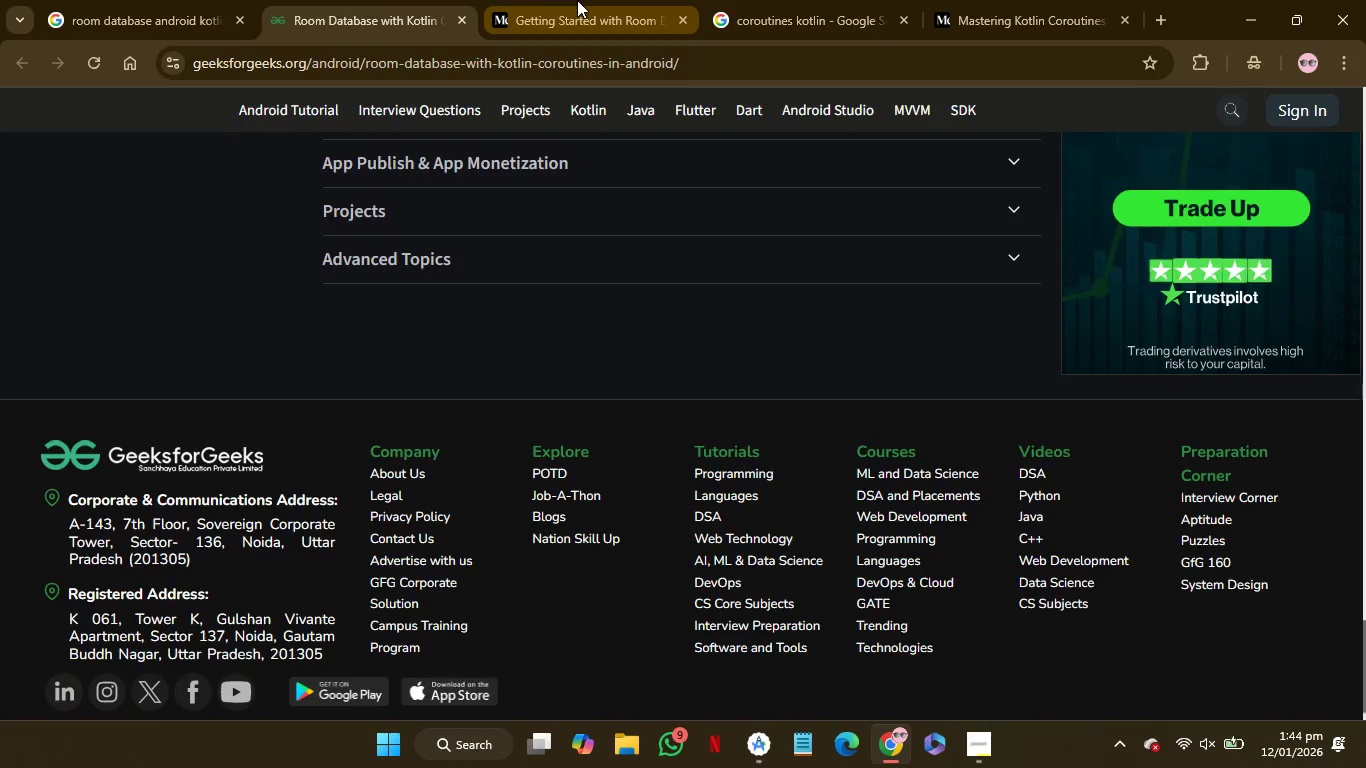 
left_click([577, 0])
 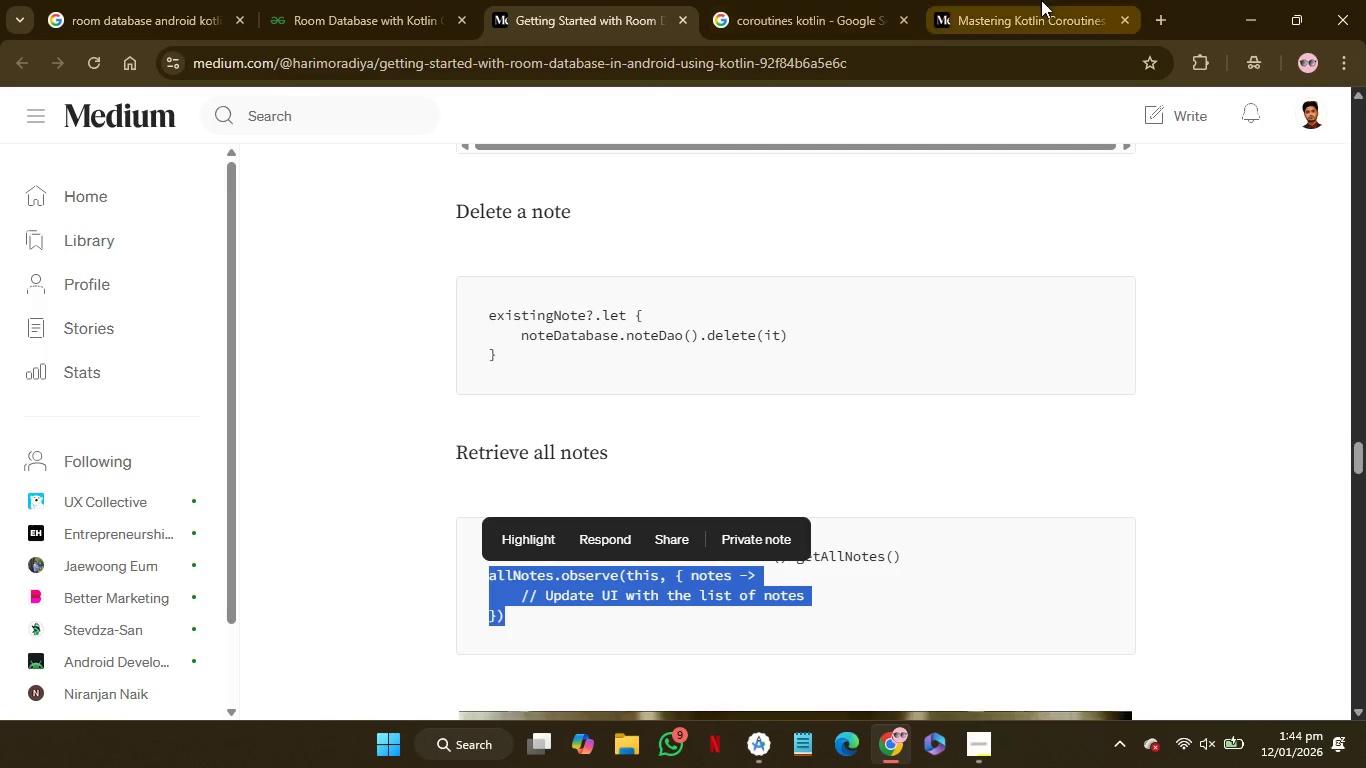 
left_click([1041, 0])
 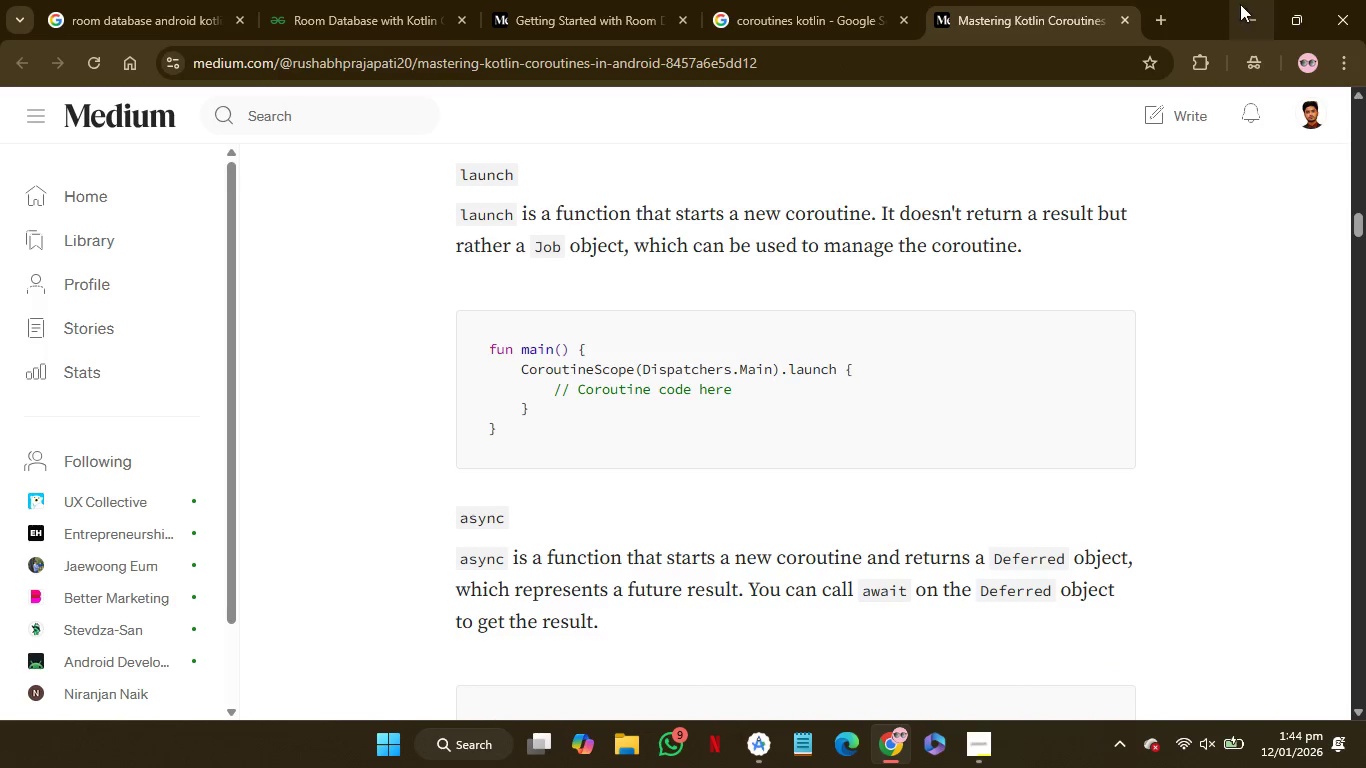 
left_click([1242, 5])
 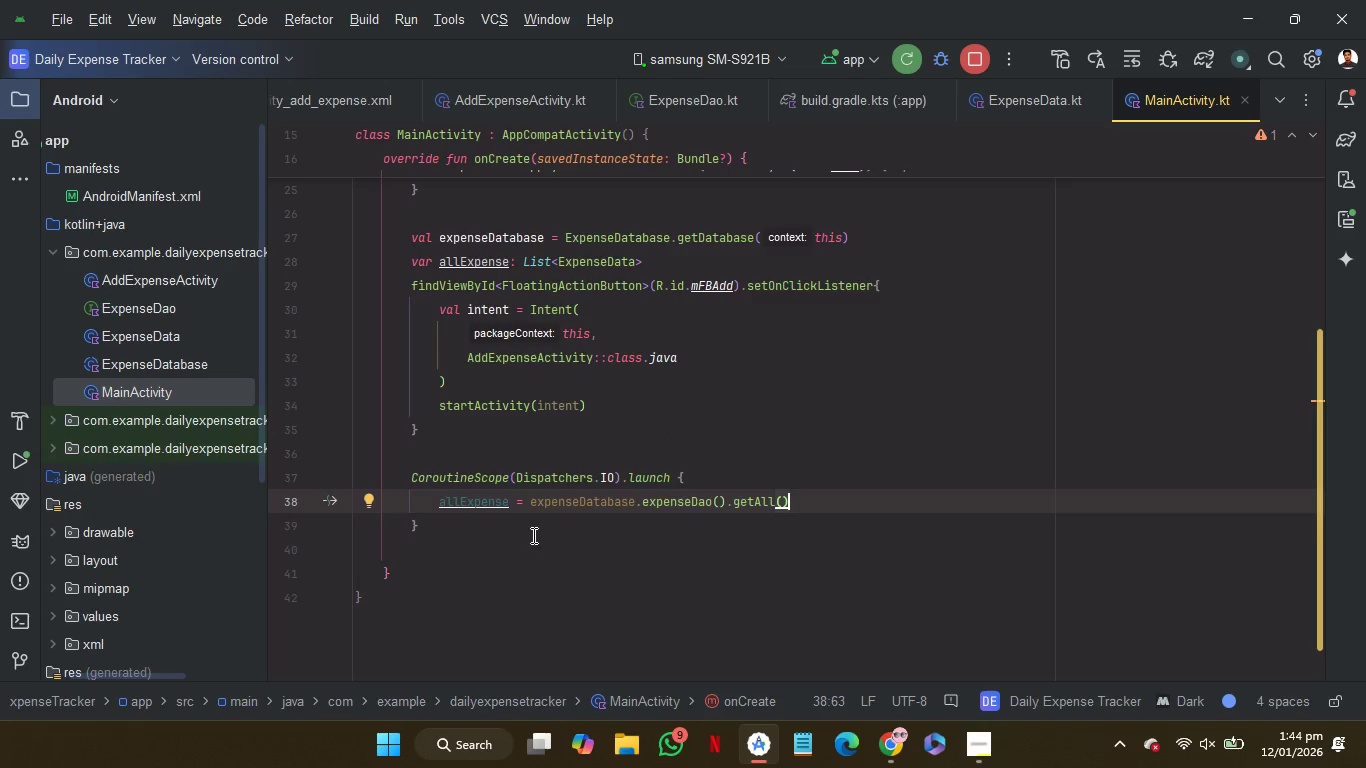 
left_click([531, 528])
 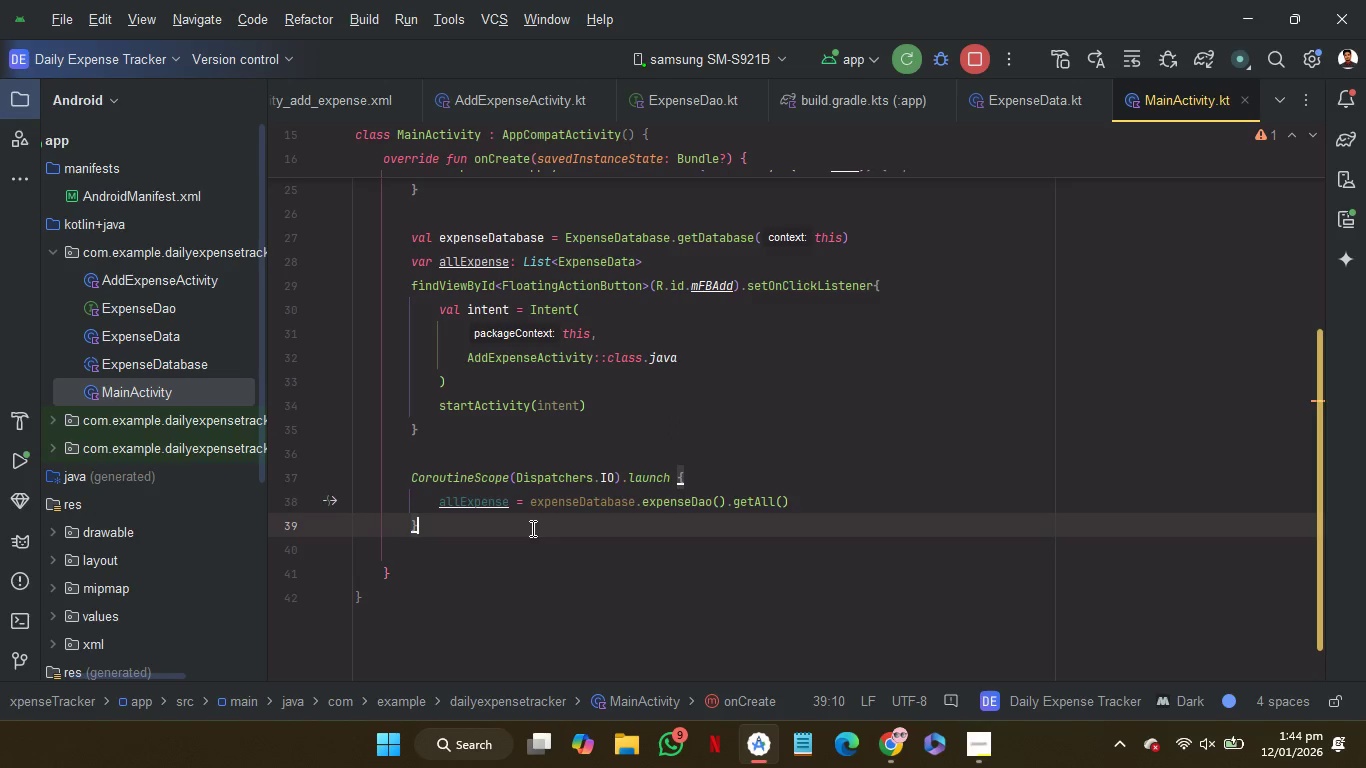 
key(Enter)
 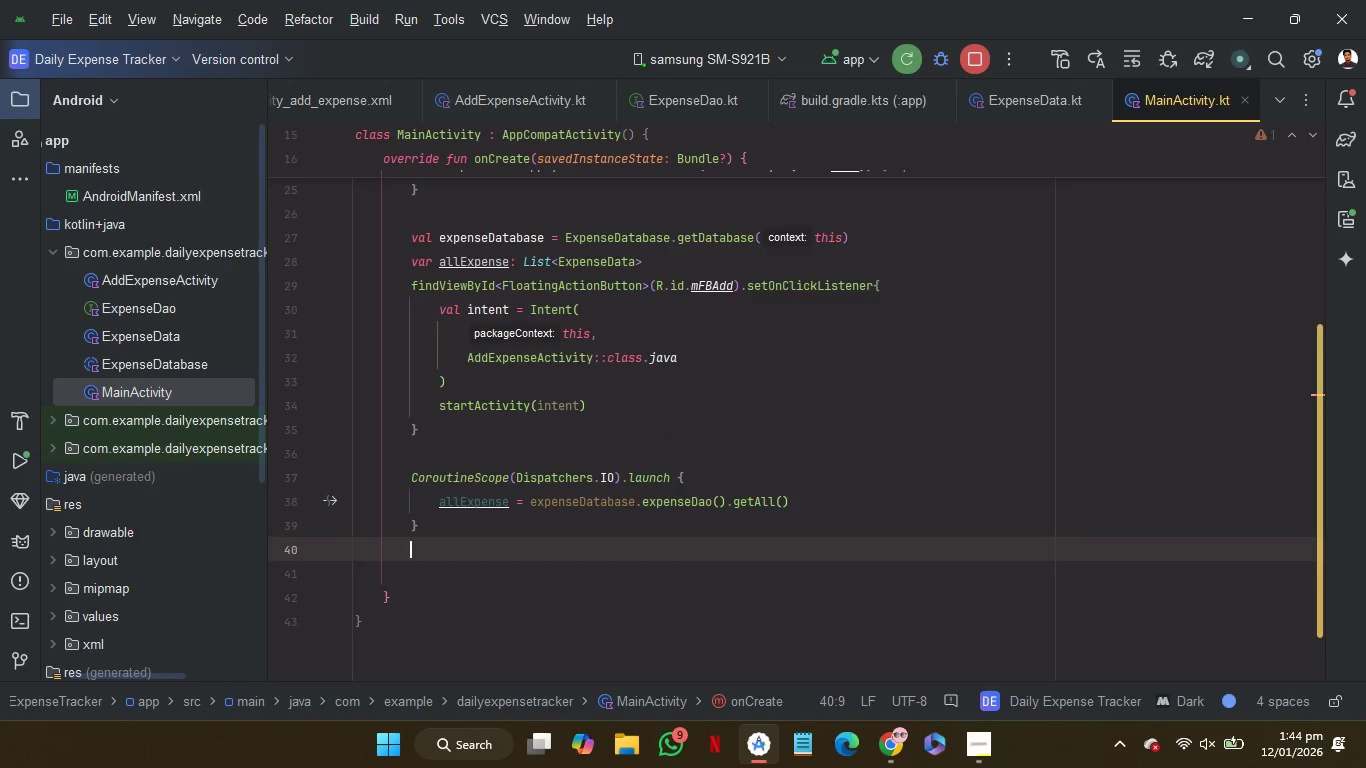 
key(Control+V)
 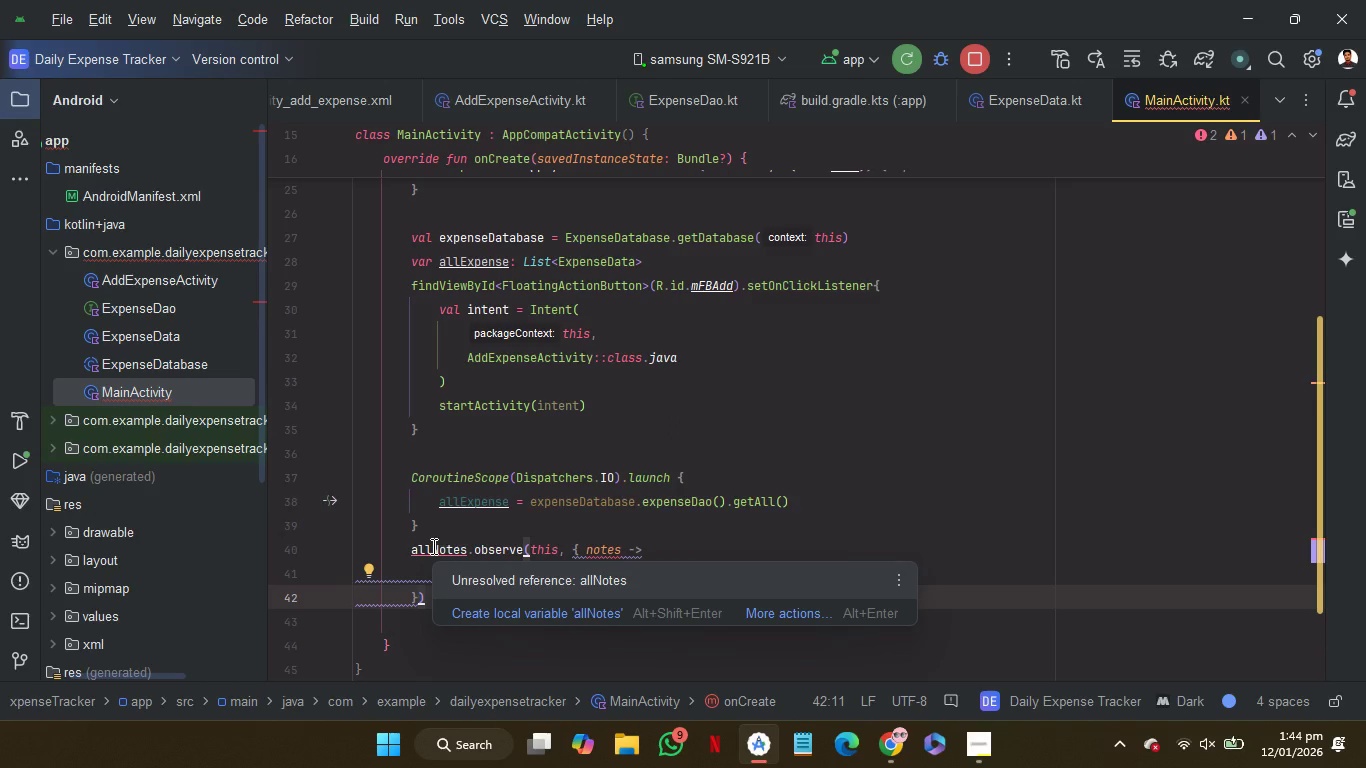 
wait(5.97)
 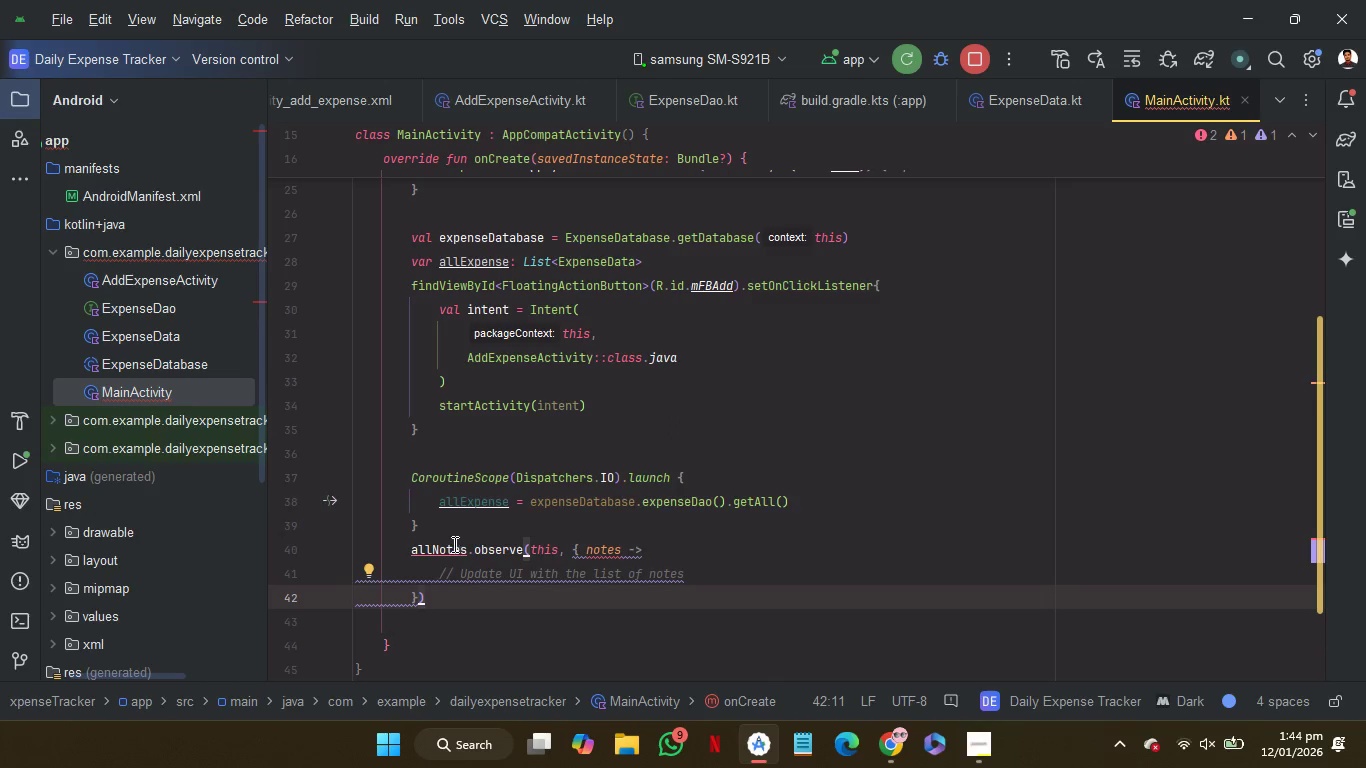 
double_click([468, 503])
 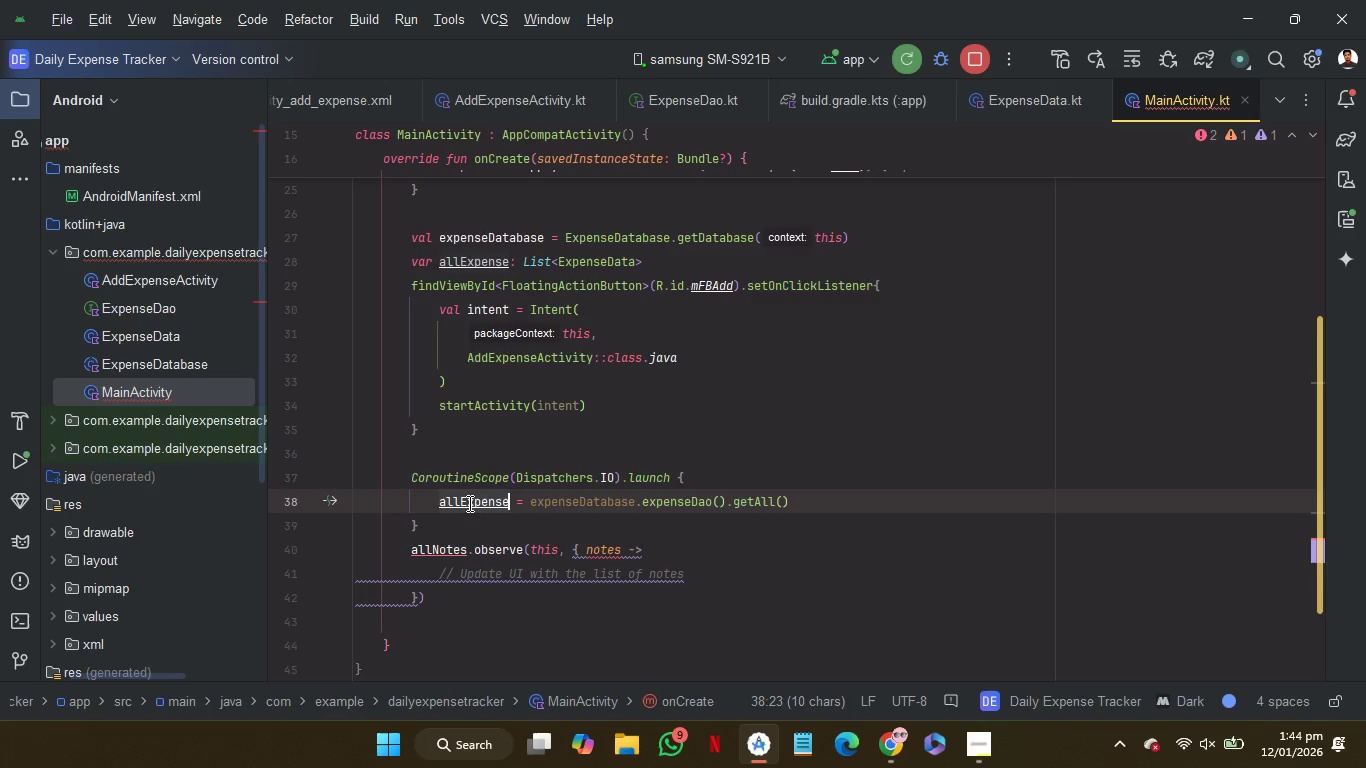 
key(Control+C)
 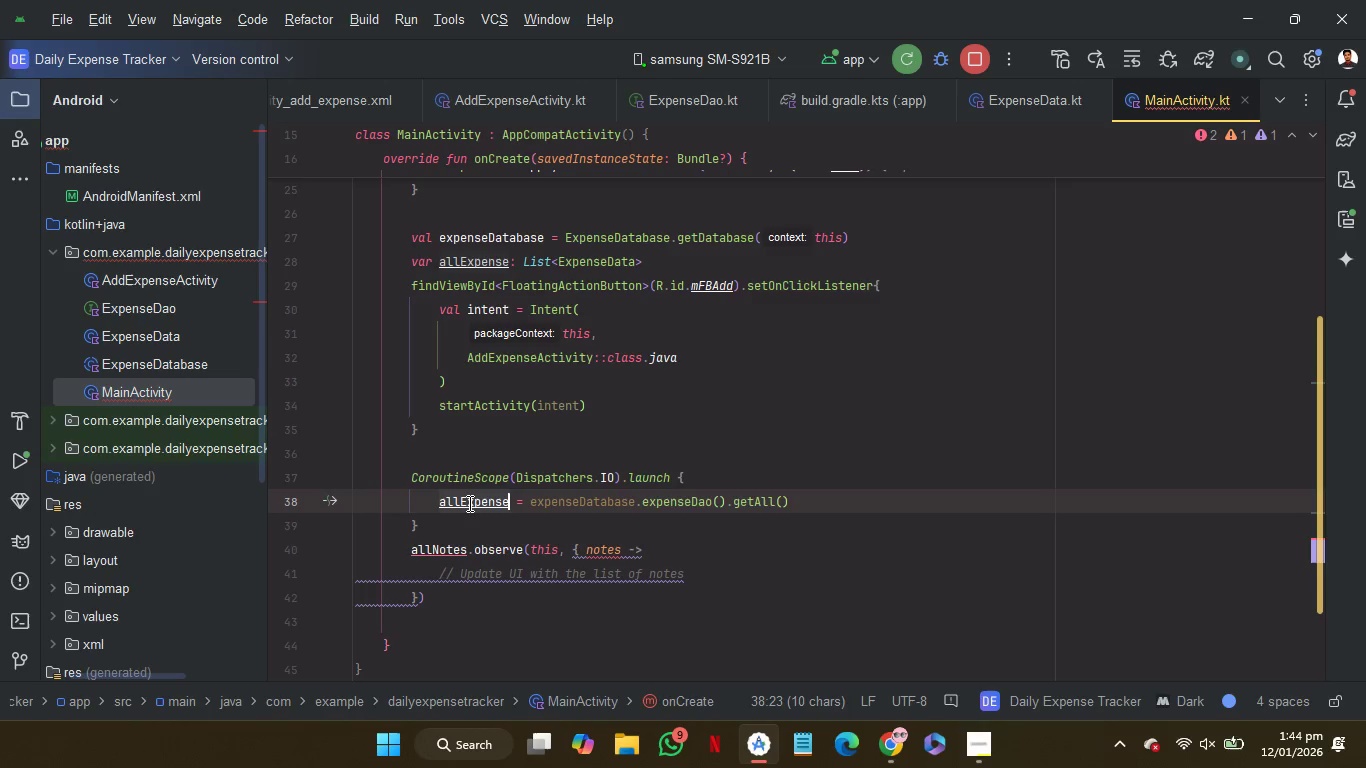 
key(Control+C)
 